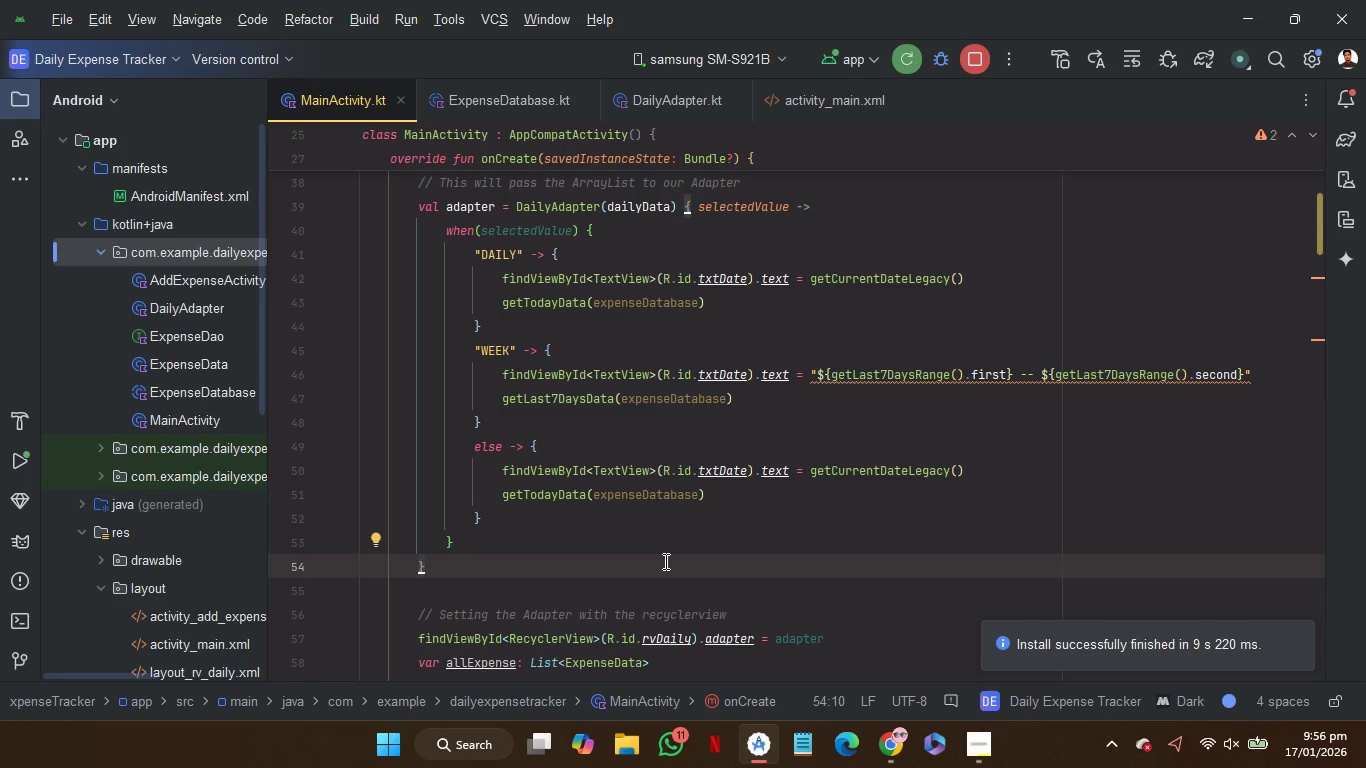 
scroll: coordinate [664, 561], scroll_direction: up, amount: 1.0
 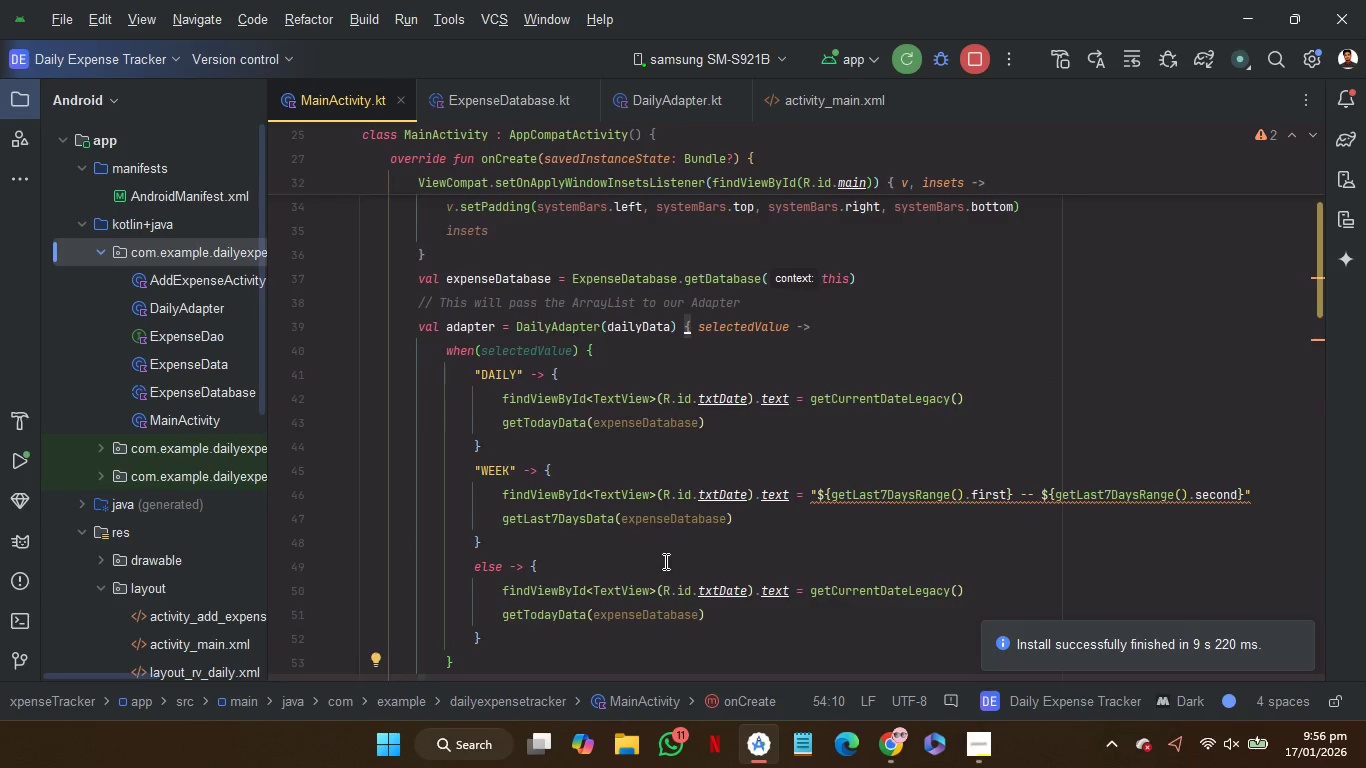 
scroll: coordinate [664, 561], scroll_direction: down, amount: 4.0
 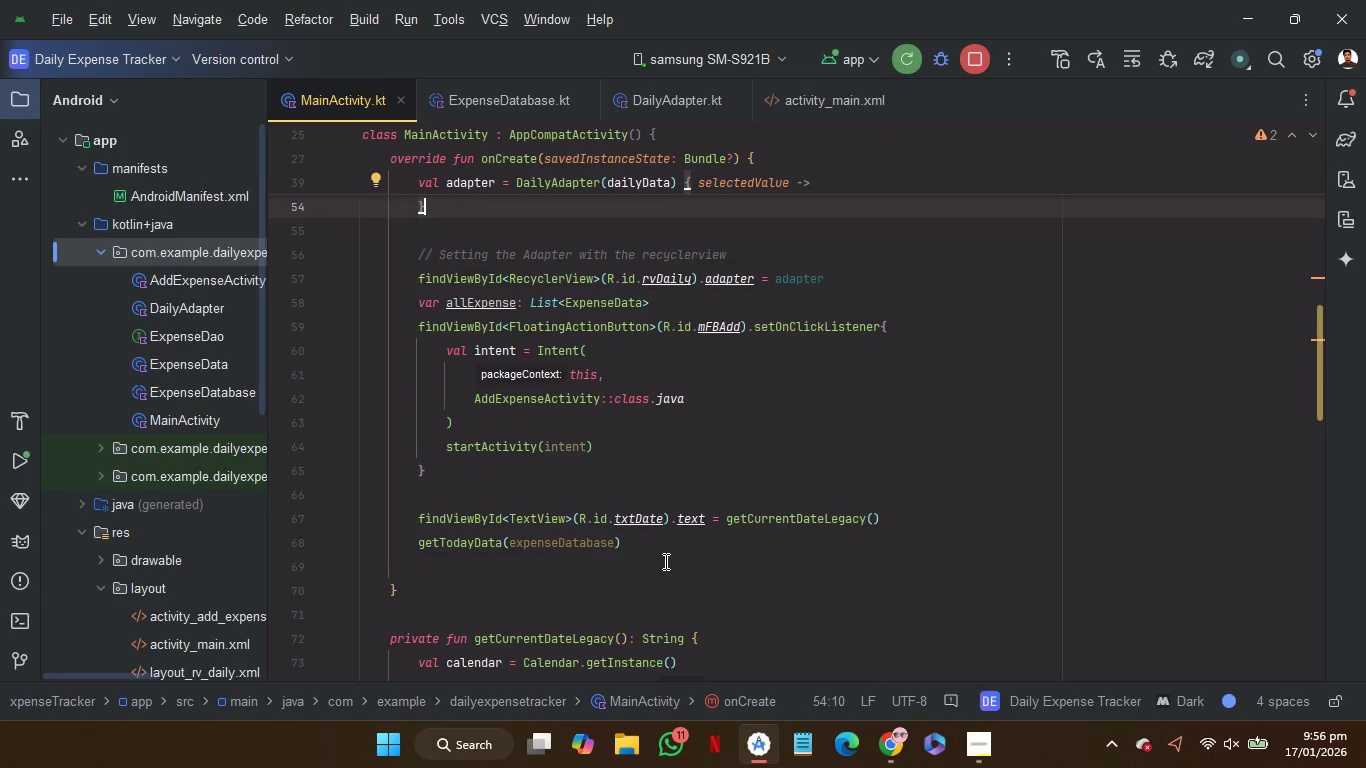 
scroll: coordinate [664, 561], scroll_direction: none, amount: 0.0
 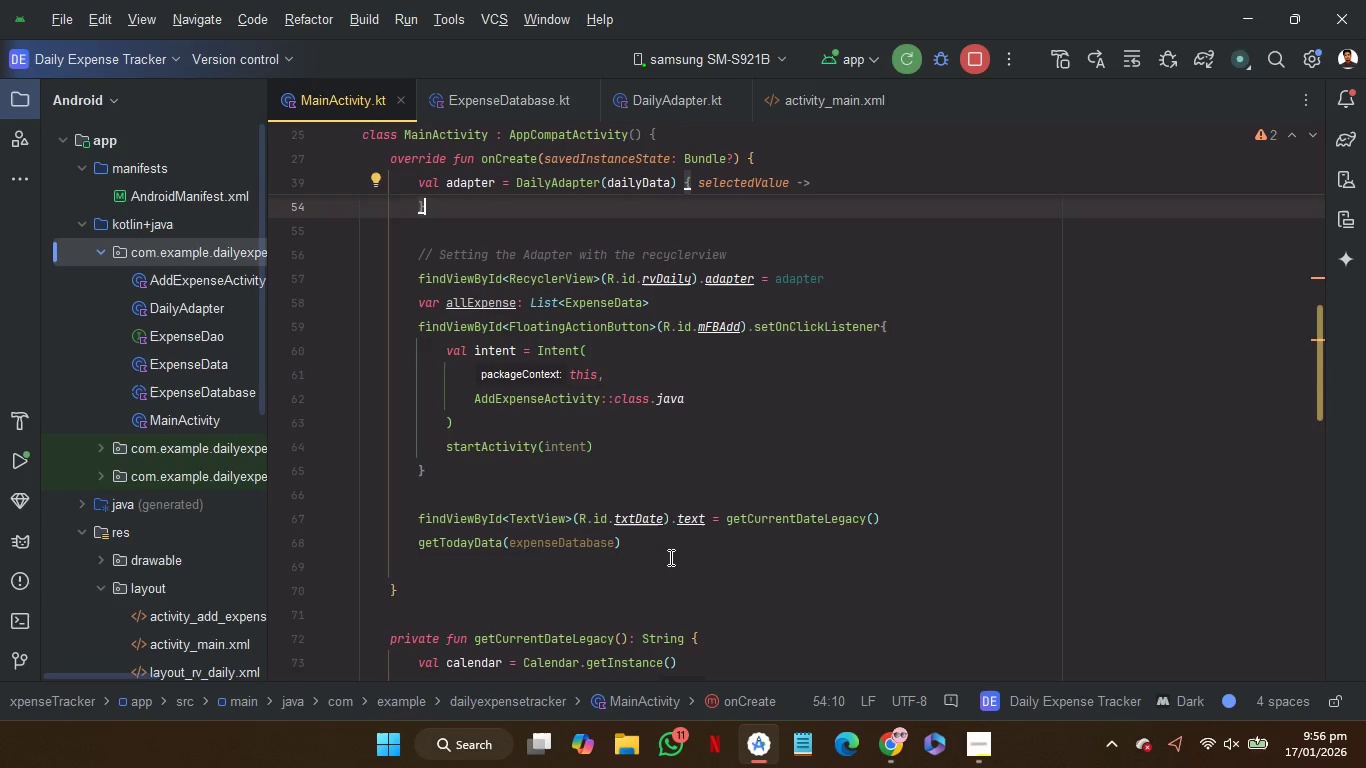 
scroll: coordinate [669, 557], scroll_direction: up, amount: 1.0
 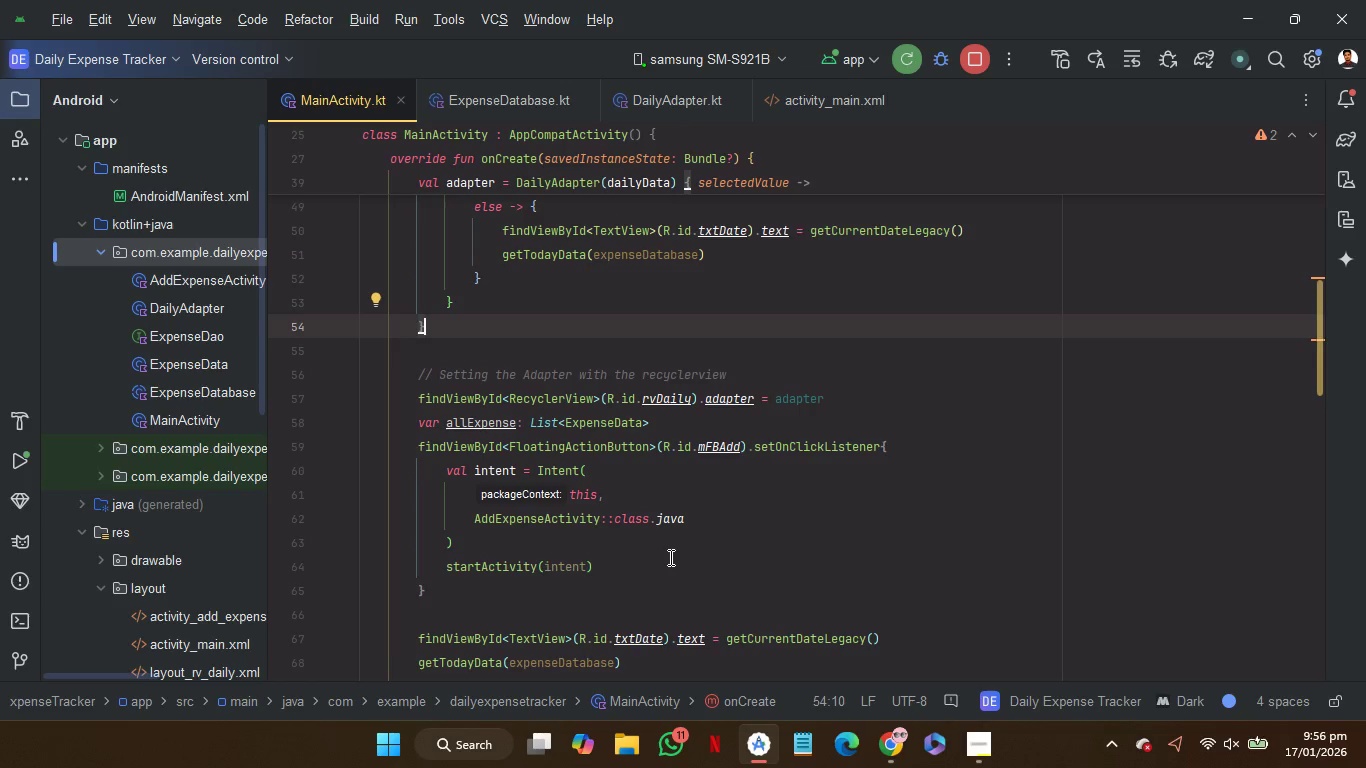 
scroll: coordinate [669, 557], scroll_direction: none, amount: 0.0
 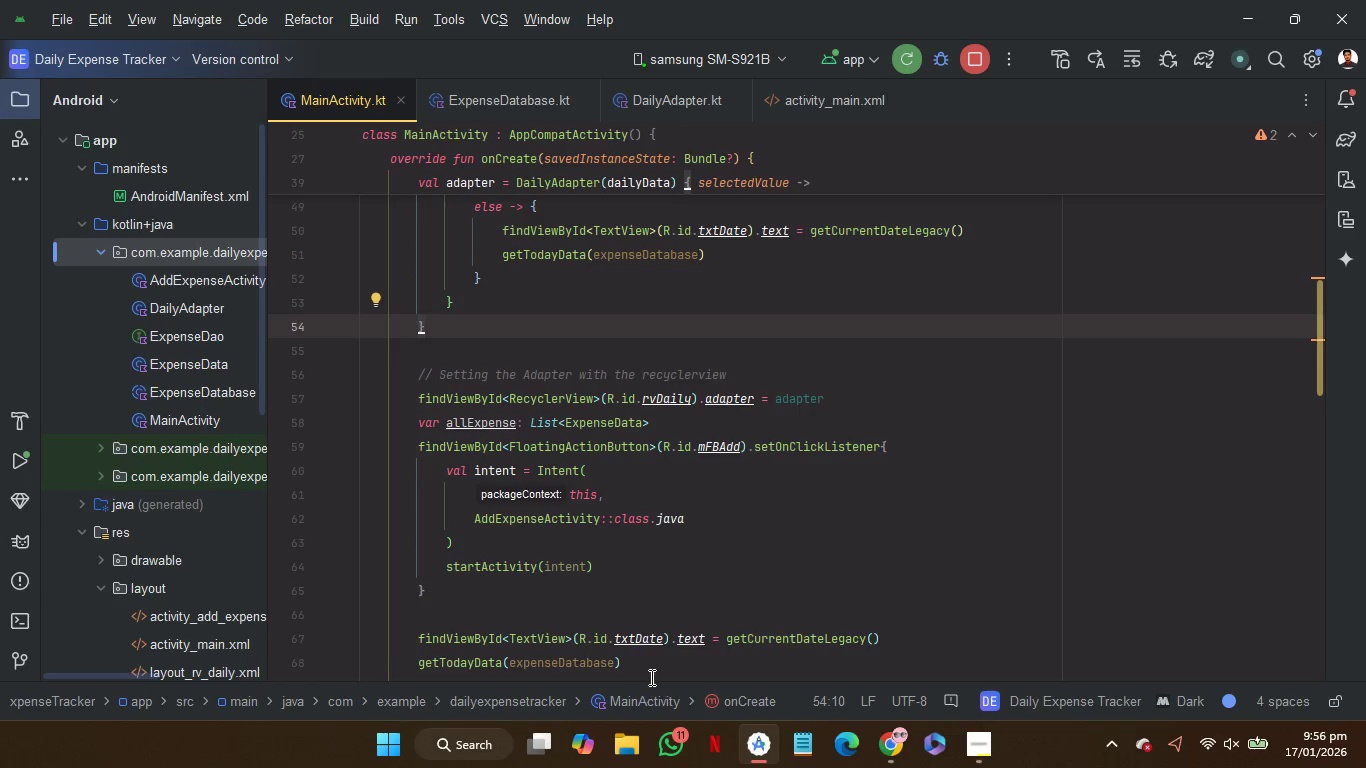 
left_click_drag(start_coordinate=[652, 671], to_coordinate=[633, 598])
 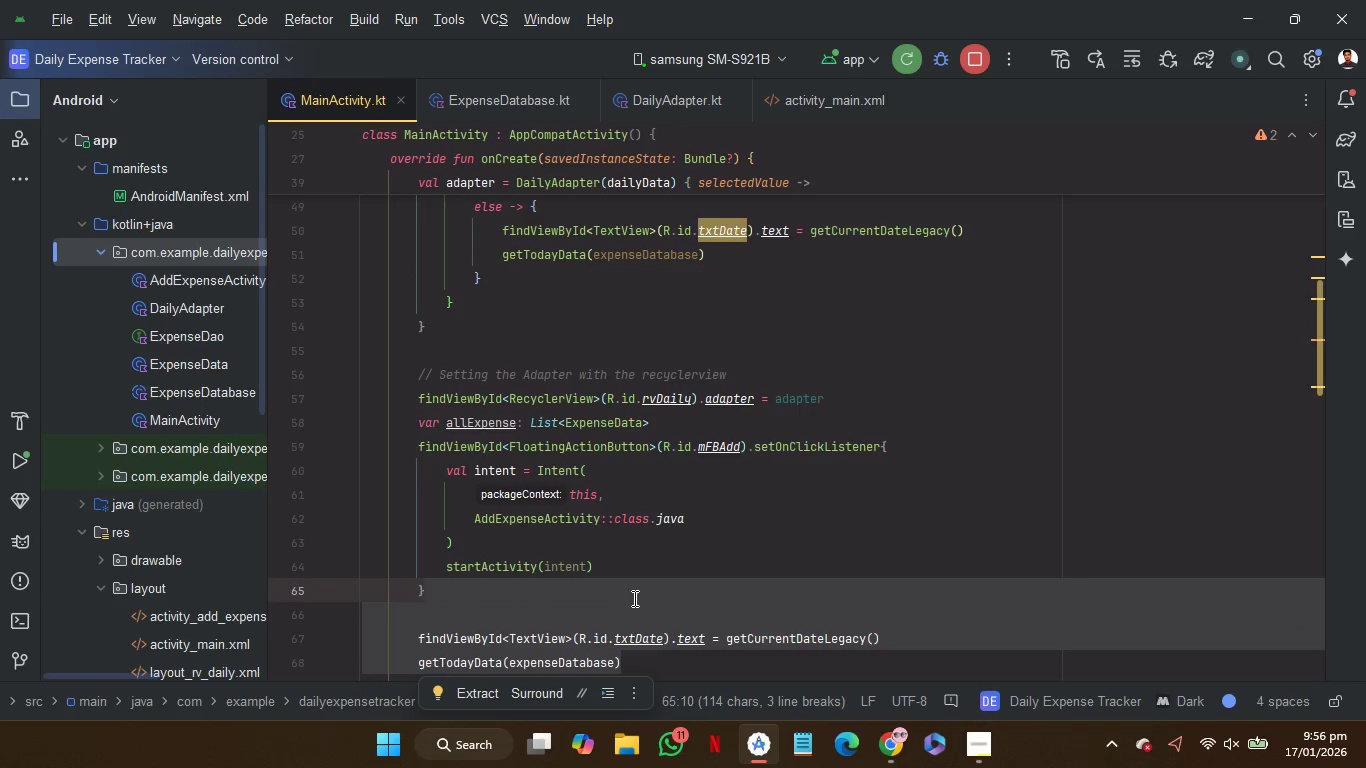 
key(Control+X)
 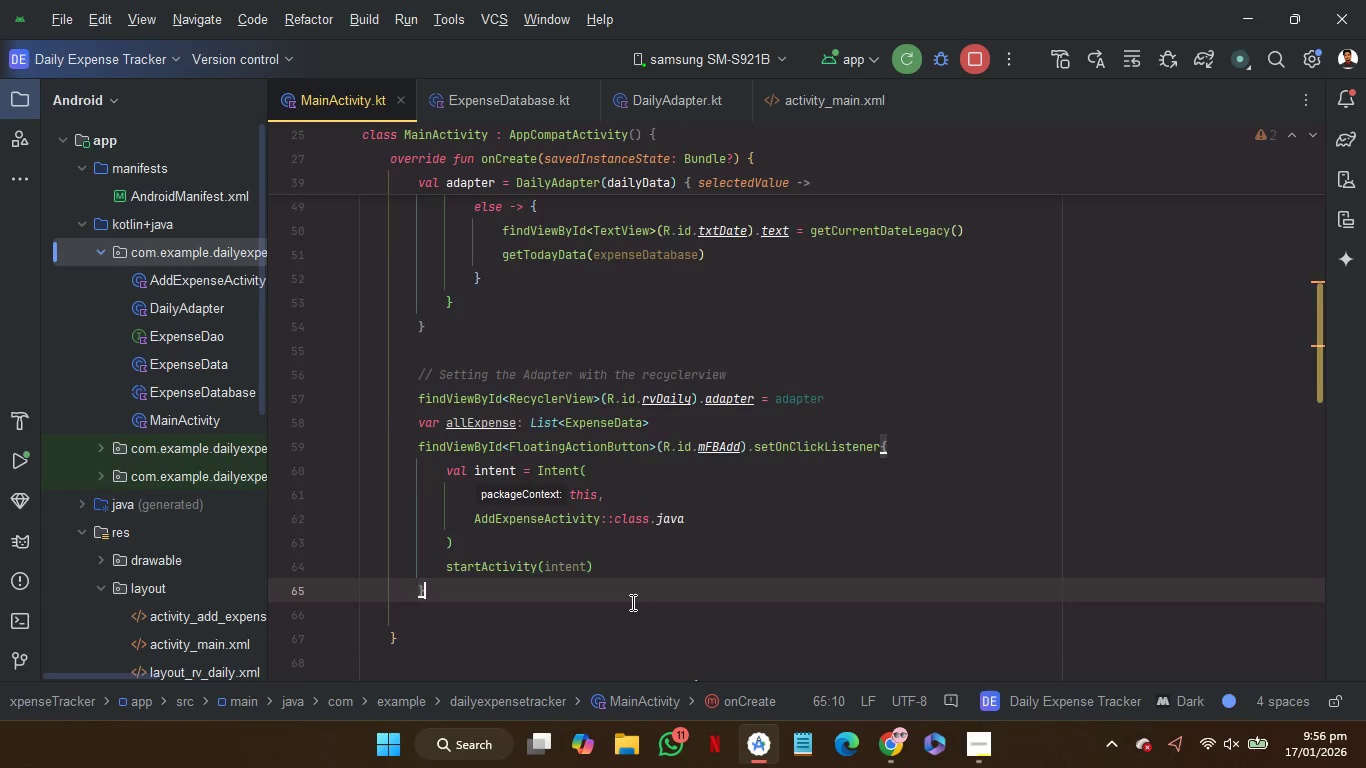 
scroll: coordinate [631, 602], scroll_direction: up, amount: 4.0
 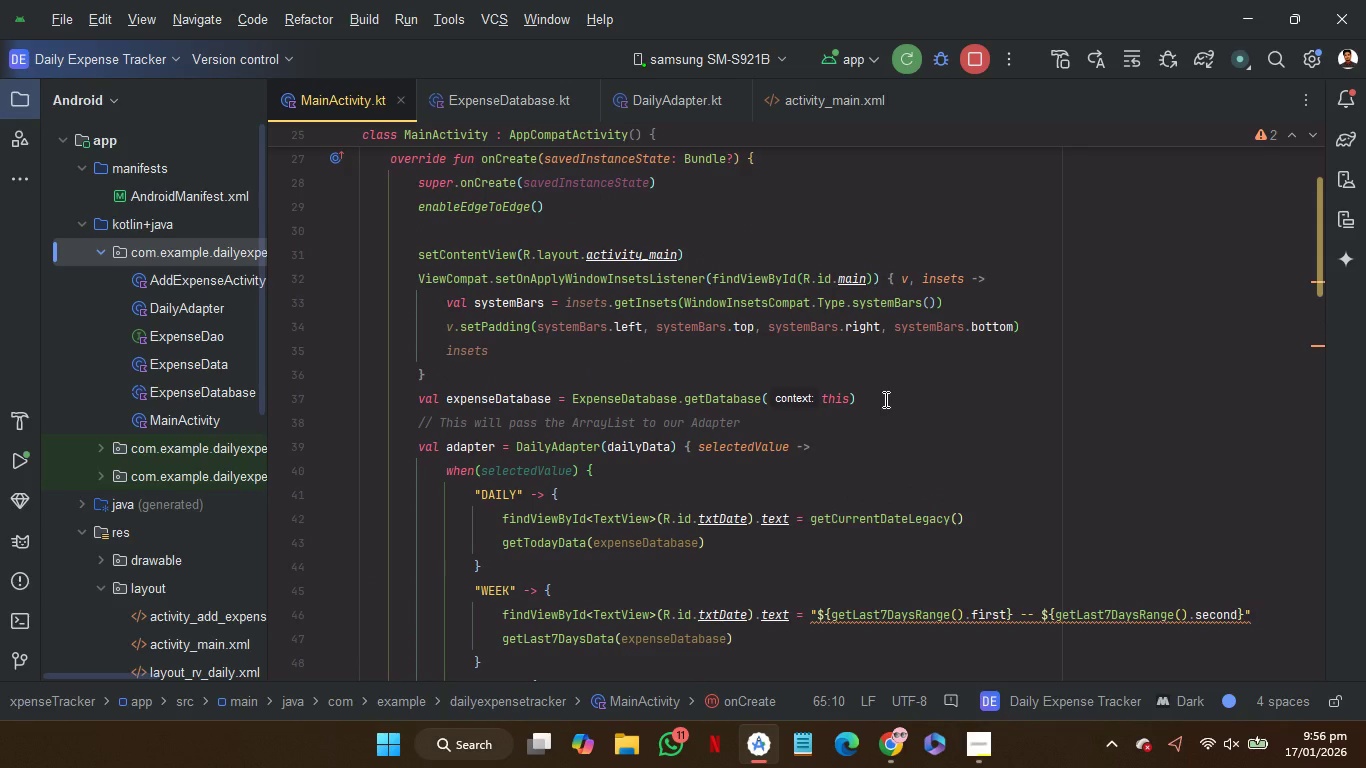 
left_click([884, 399])
 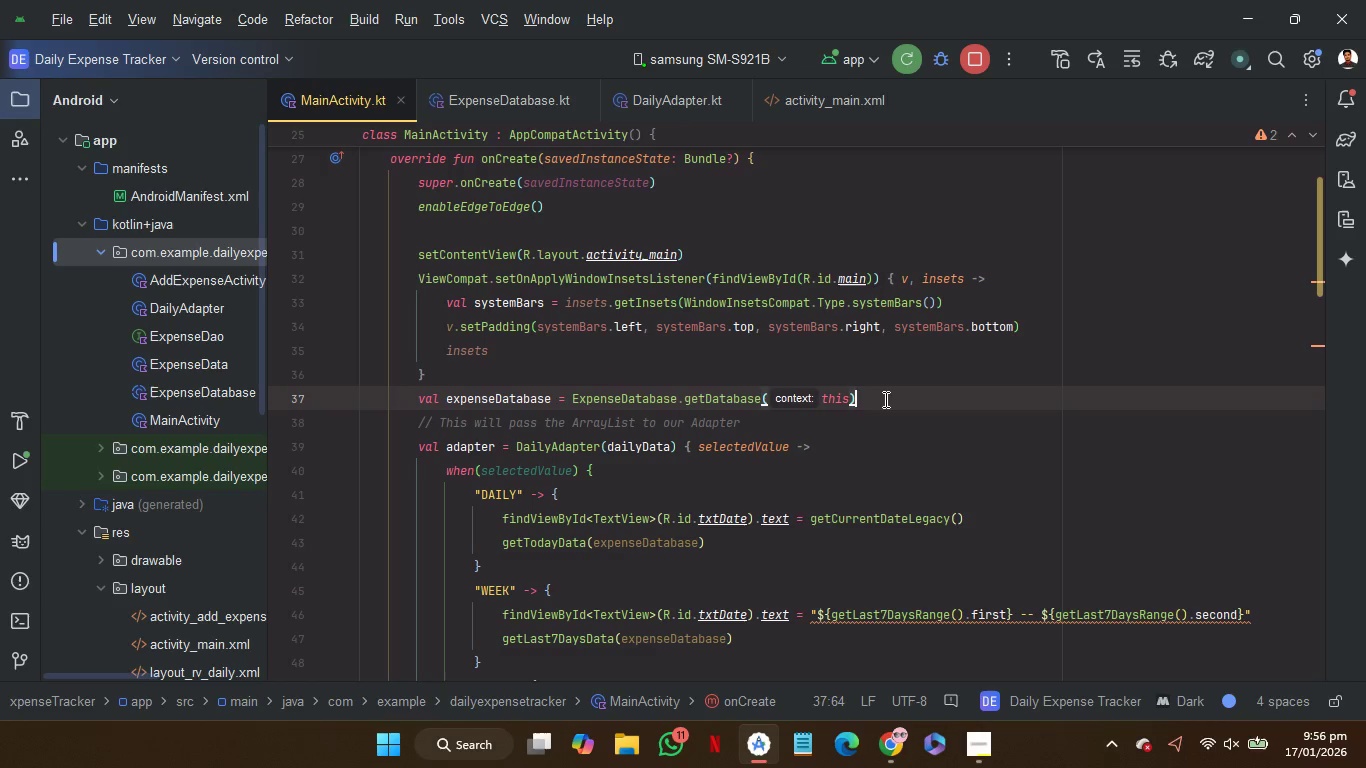 
key(Control+V)
 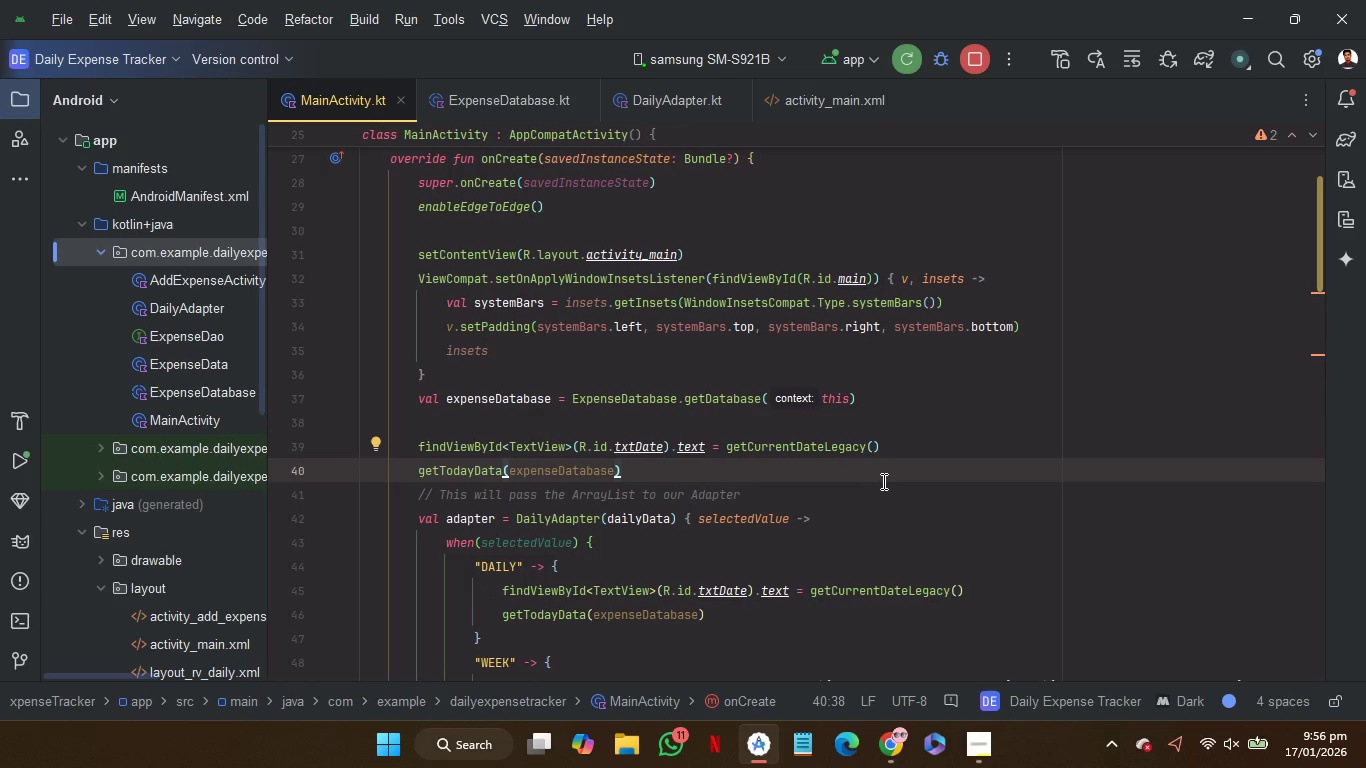 
wait(6.59)
 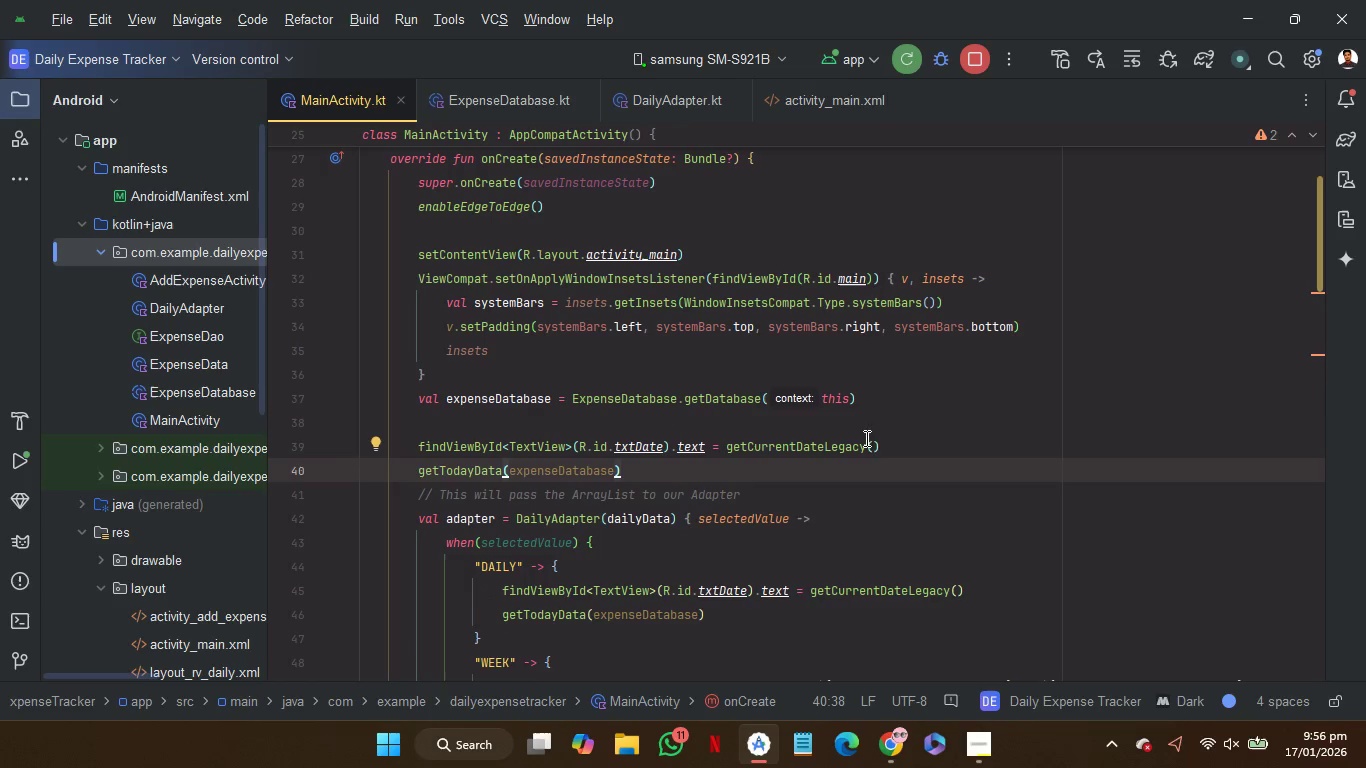 
scroll: coordinate [1008, 562], scroll_direction: down, amount: 5.0
 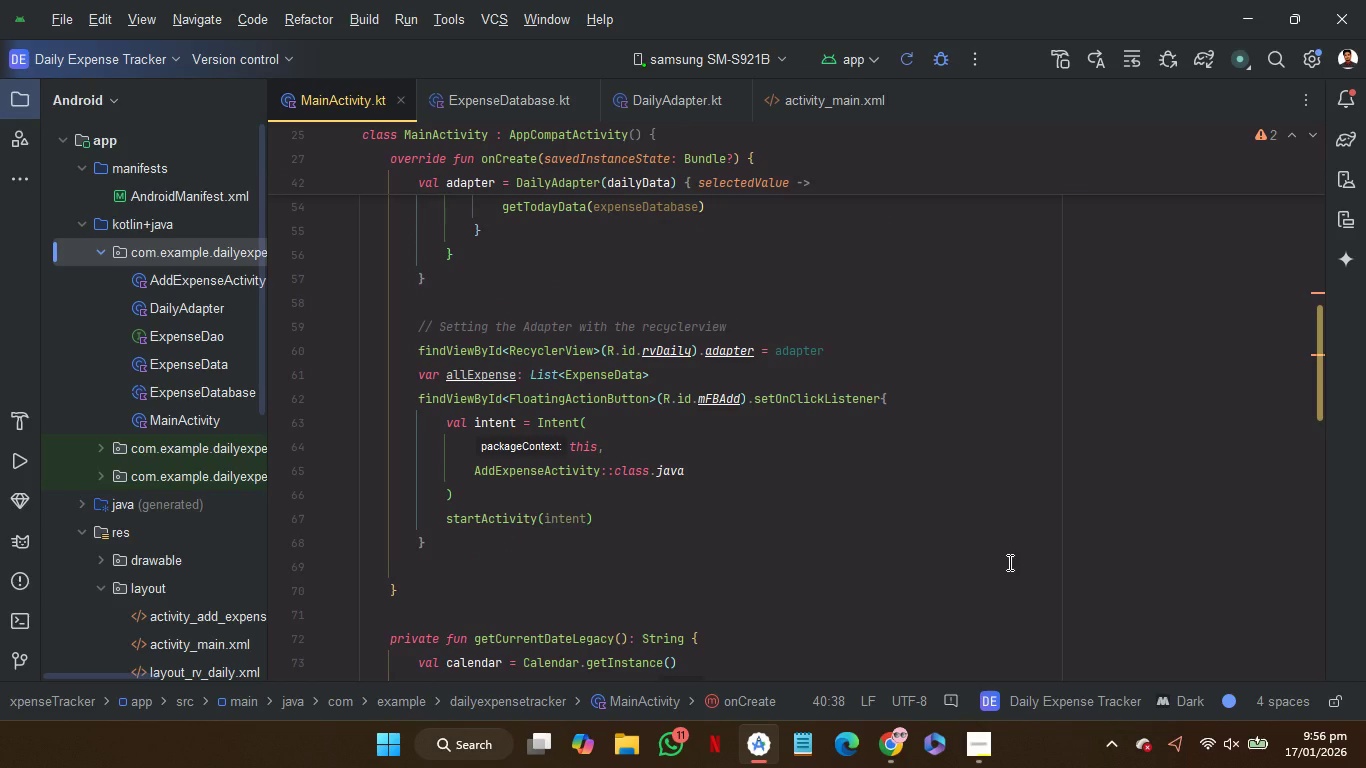 
scroll: coordinate [1008, 562], scroll_direction: none, amount: 0.0
 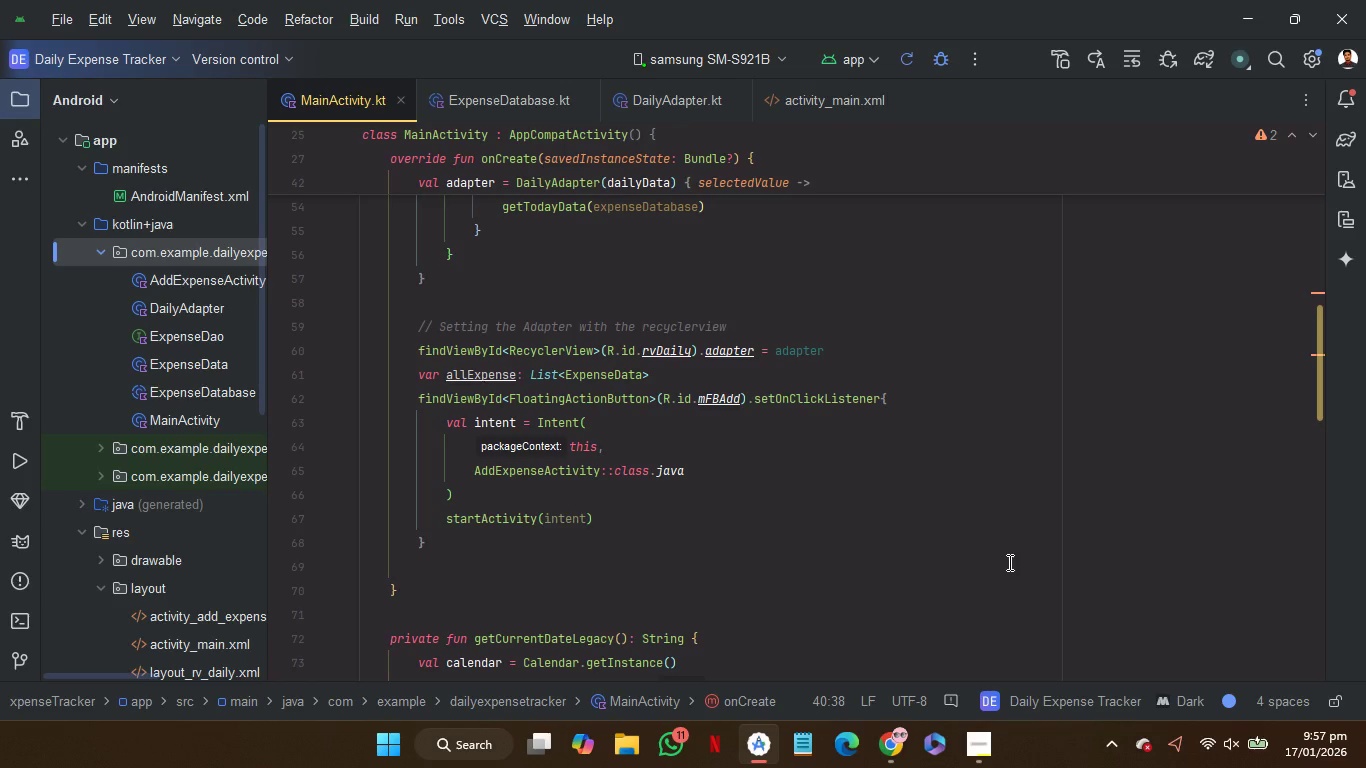 
wait(68.8)
 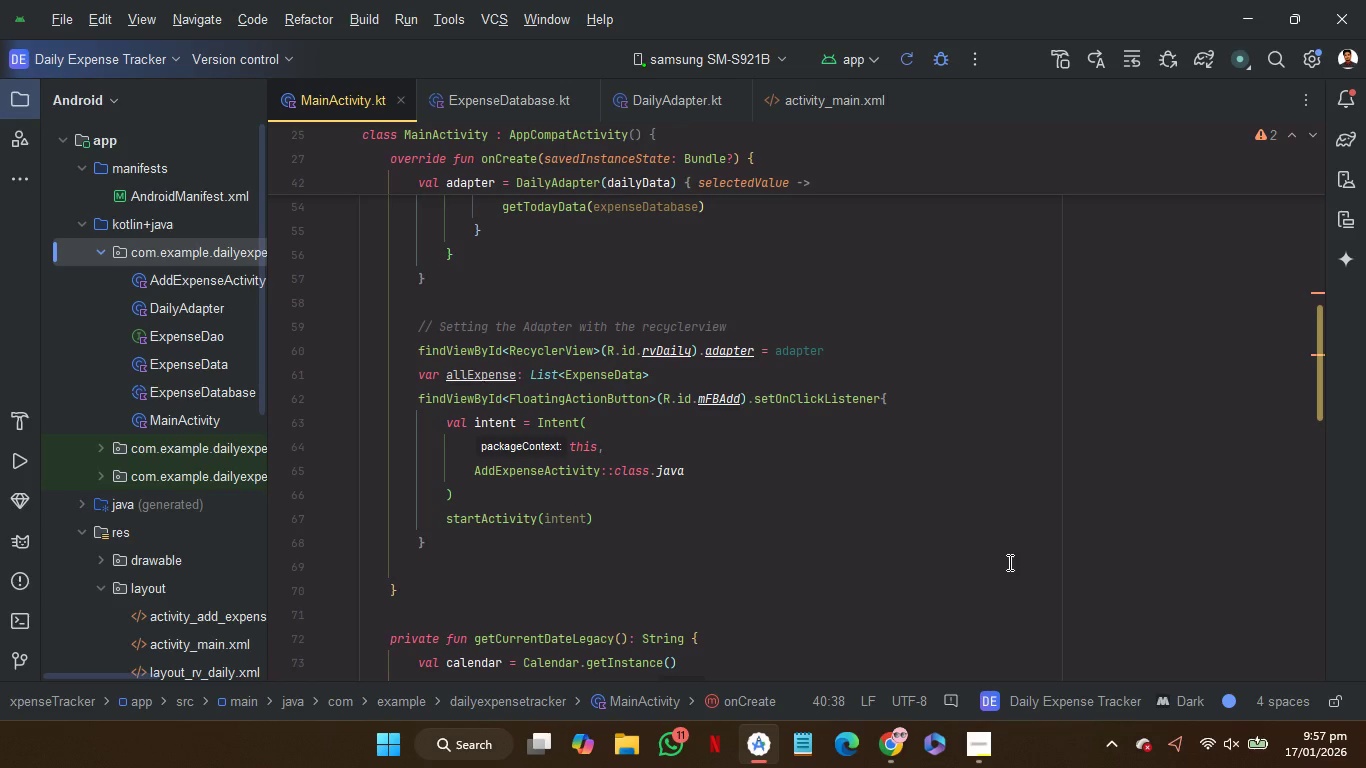 
left_click([606, 575])
 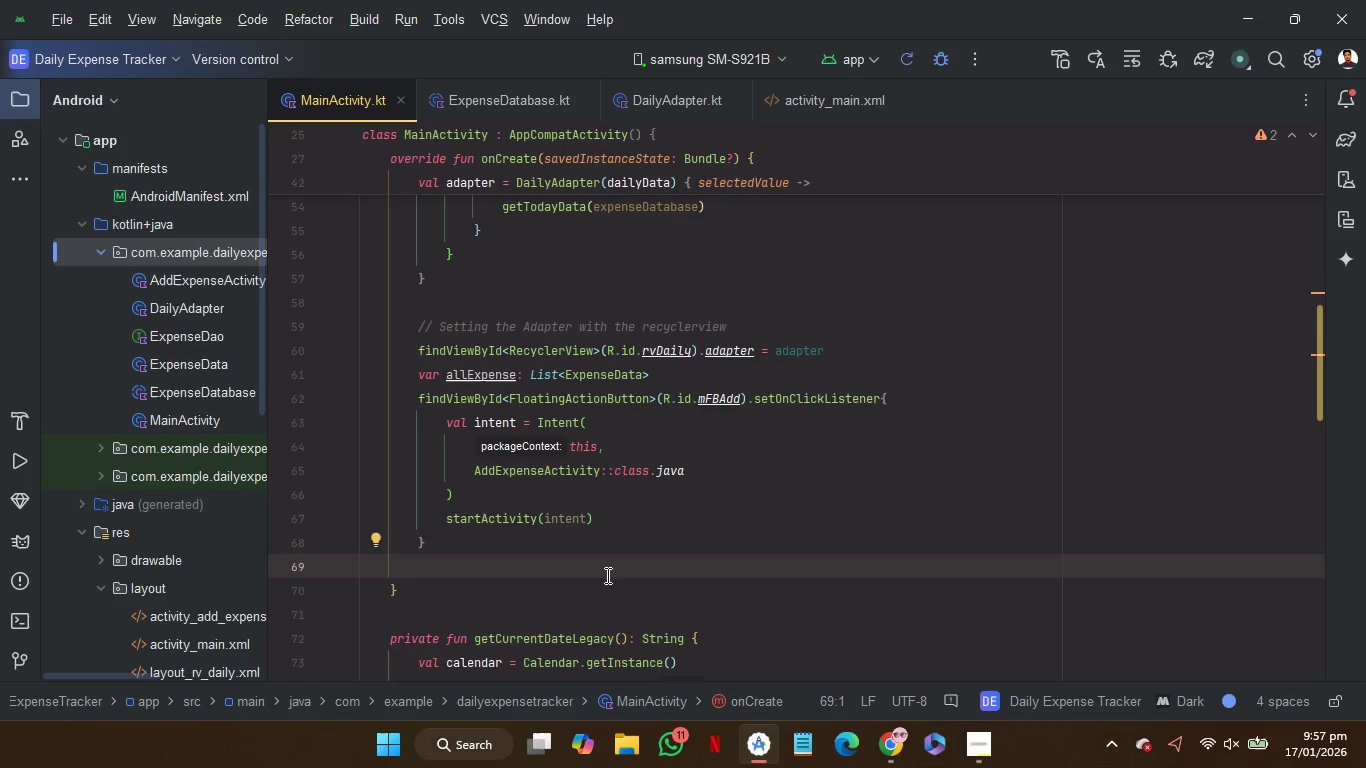 
key(Backspace)
 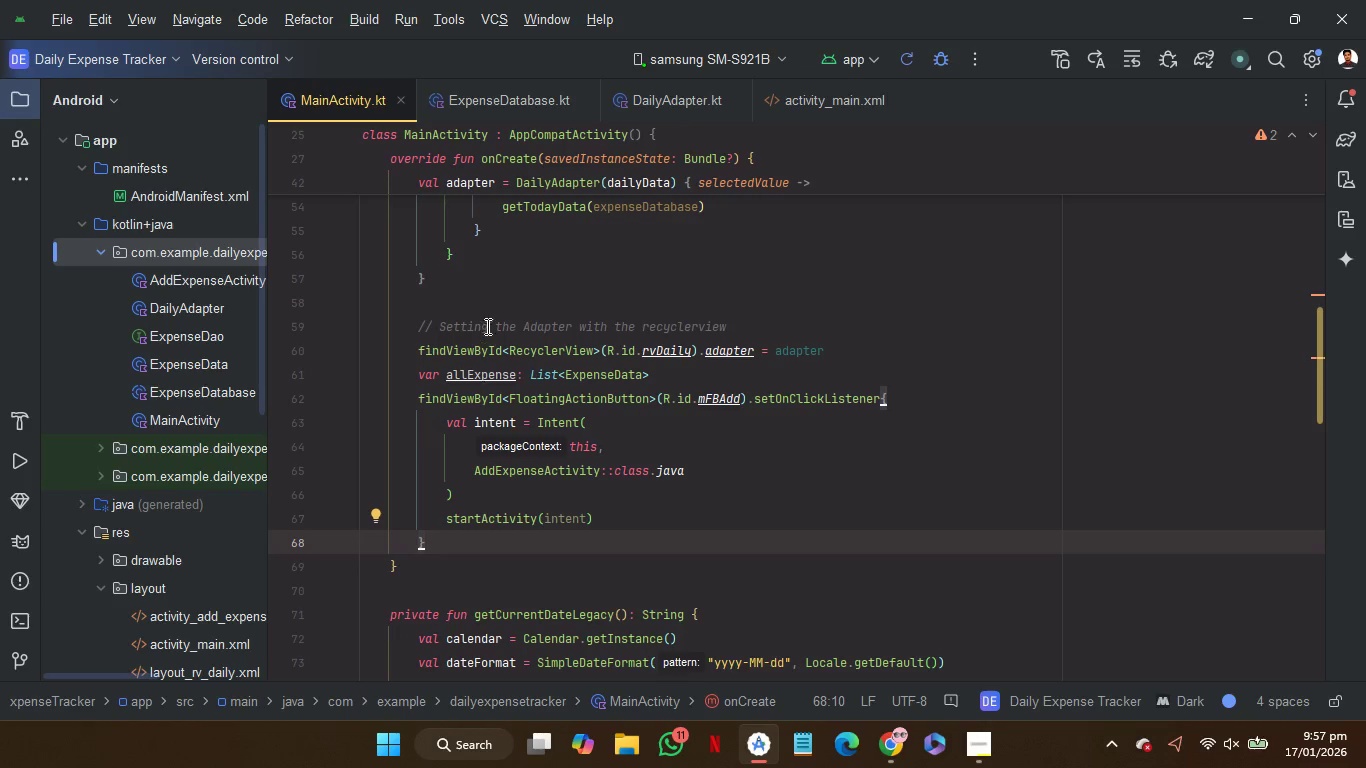 
left_click([486, 304])
 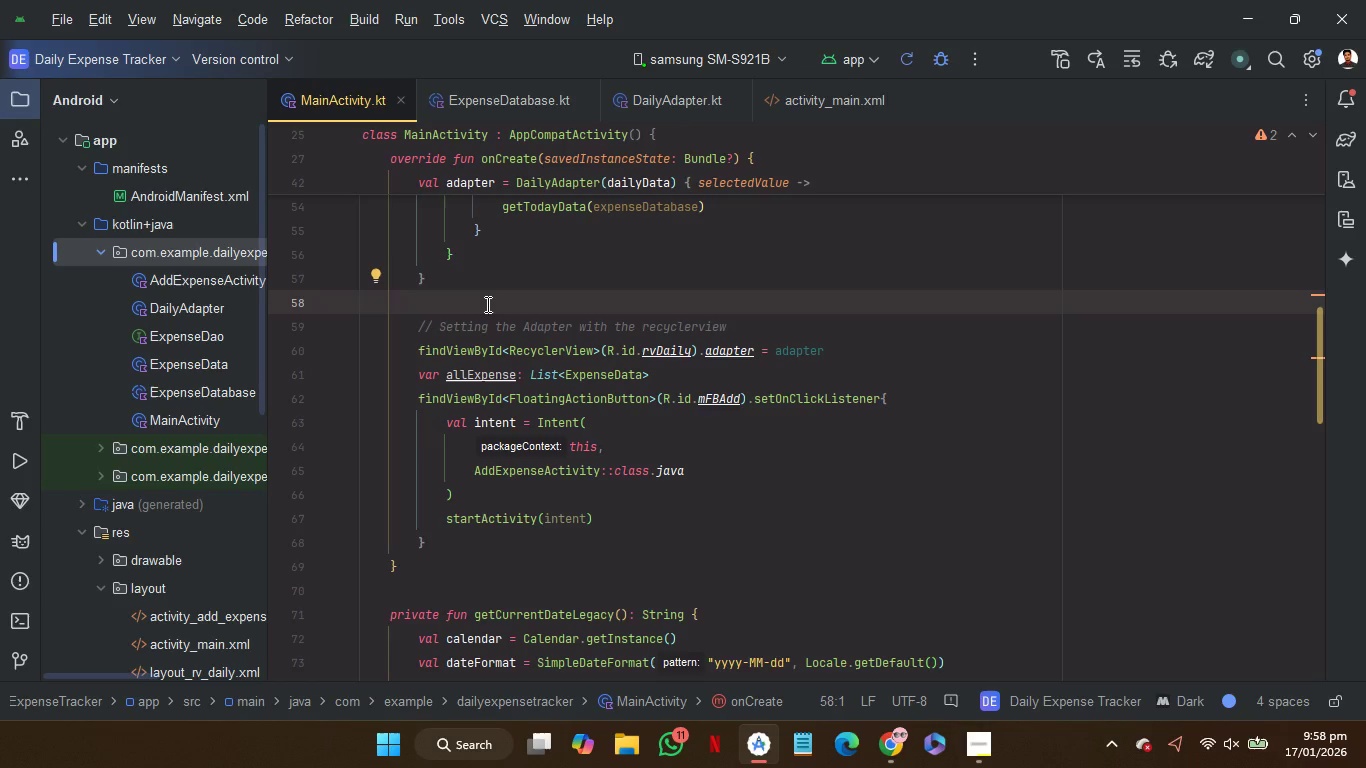 
wait(28.83)
 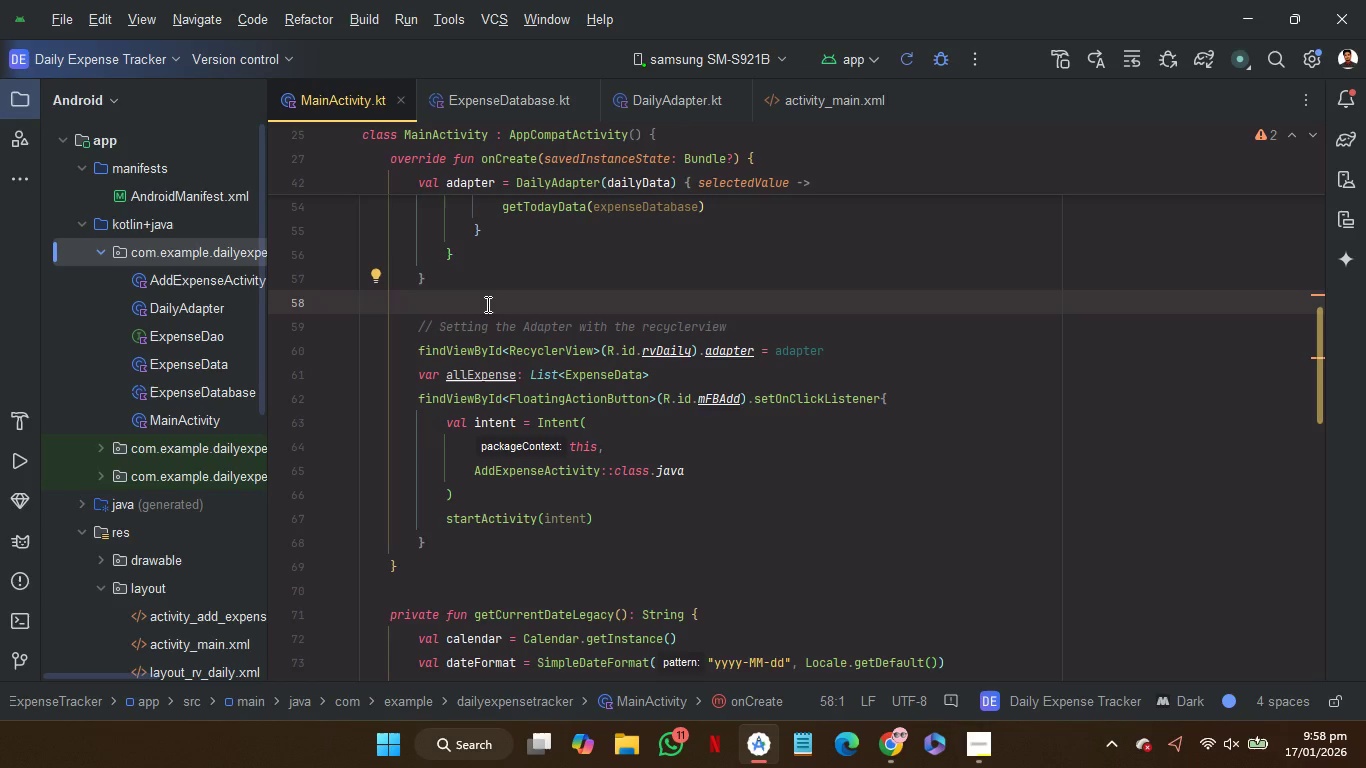 
left_click([478, 538])
 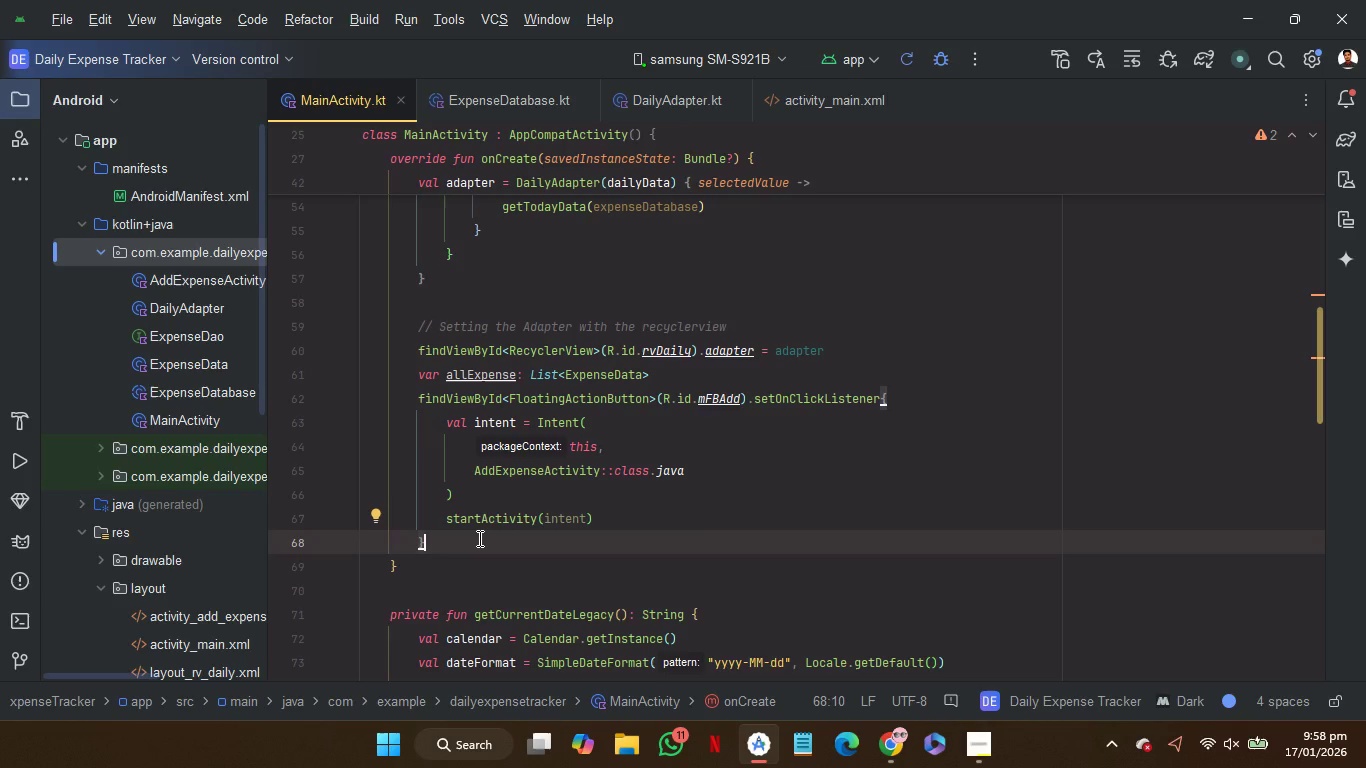 
wait(6.92)
 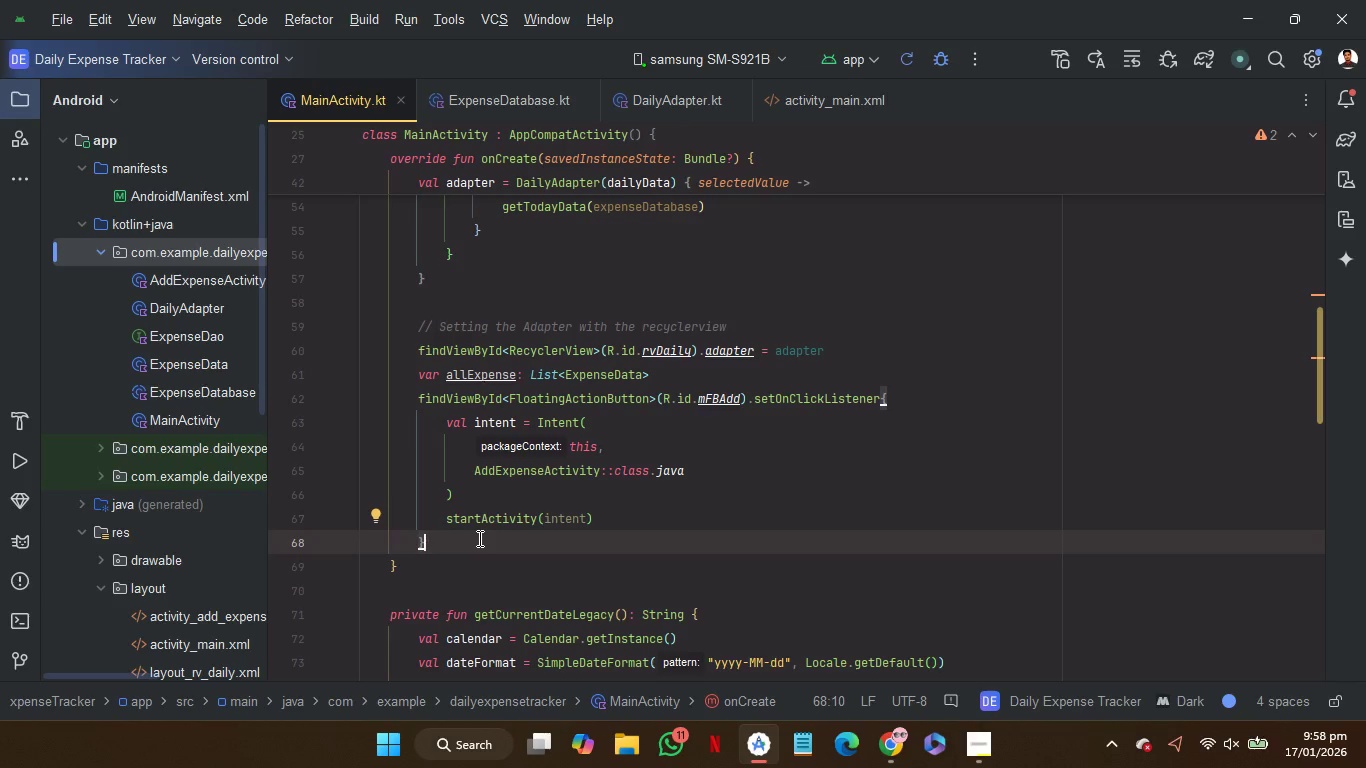 
left_click([468, 569])
 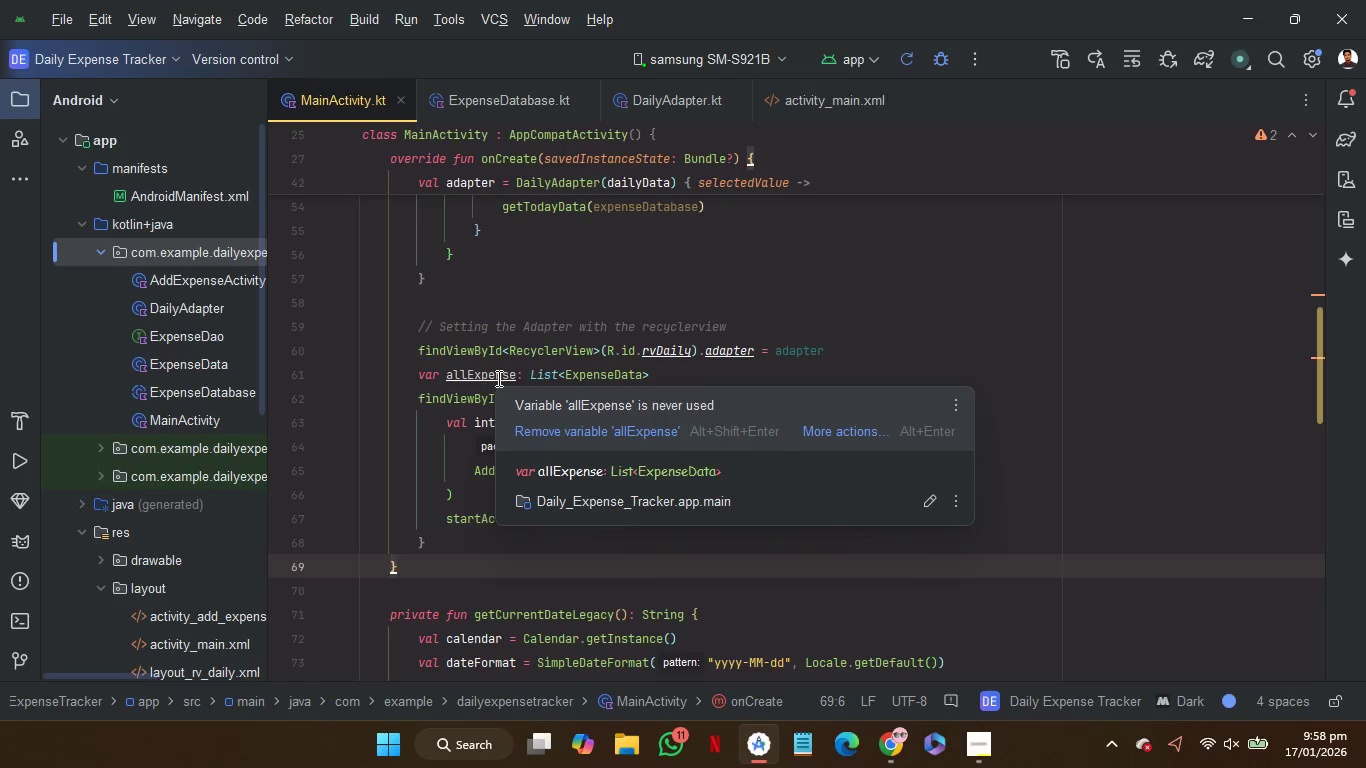 
wait(8.11)
 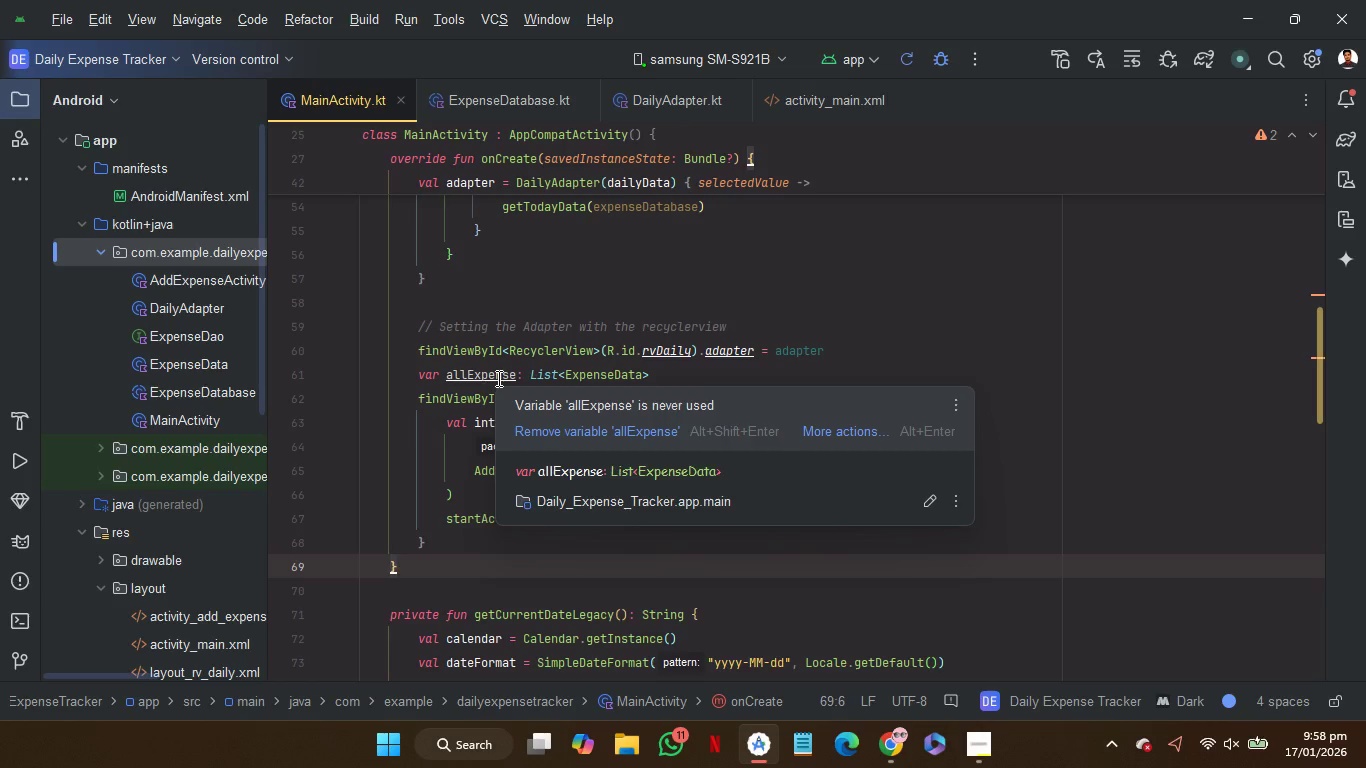 
left_click_drag(start_coordinate=[680, 369], to_coordinate=[419, 383])
 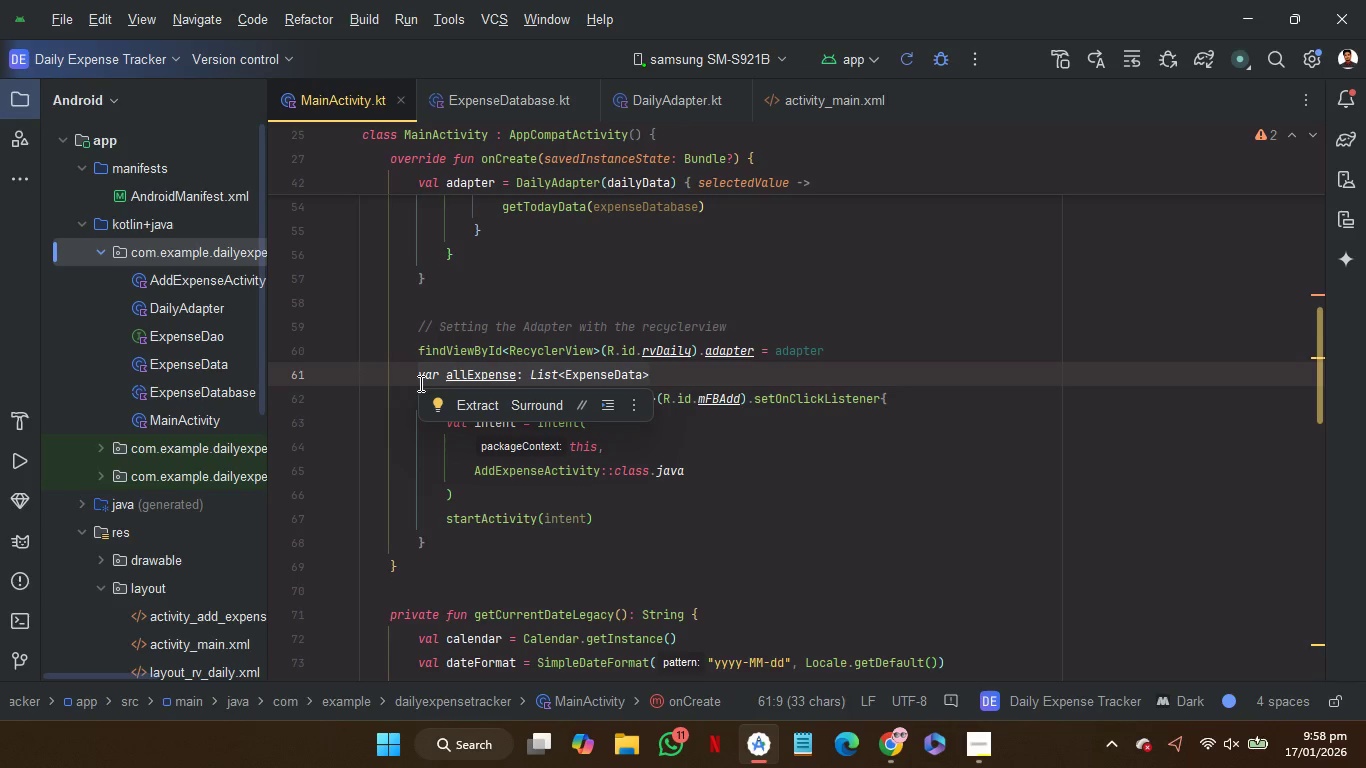 
key(Backspace)
 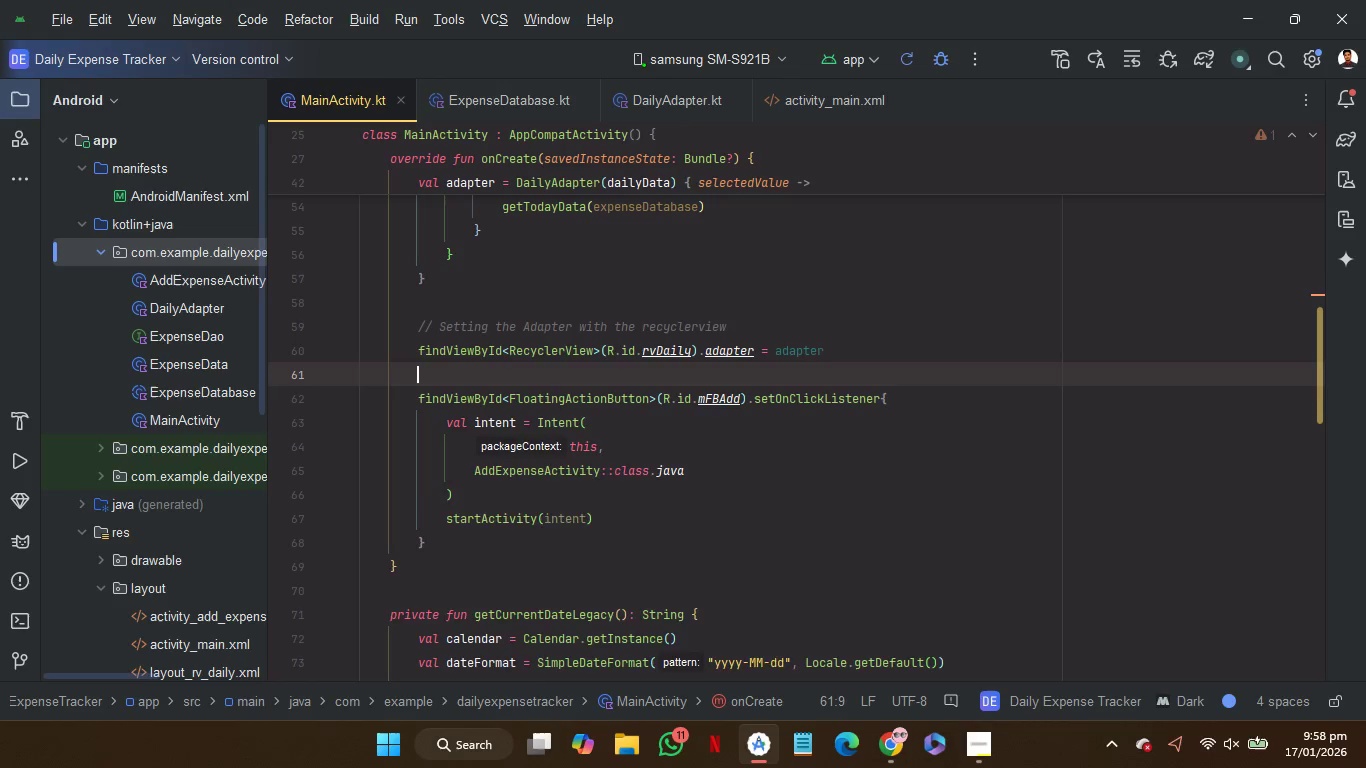 
key(Backspace)
 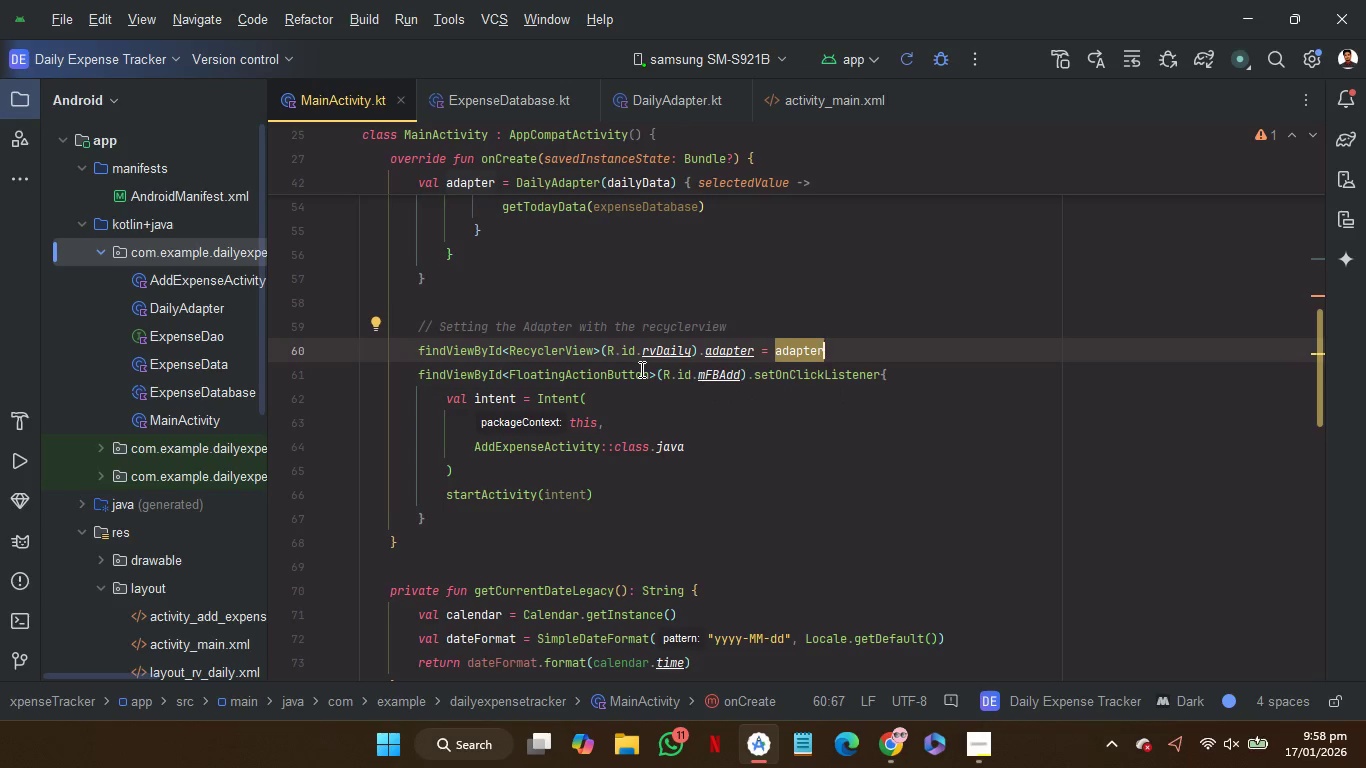 
scroll: coordinate [640, 369], scroll_direction: up, amount: 1.0
 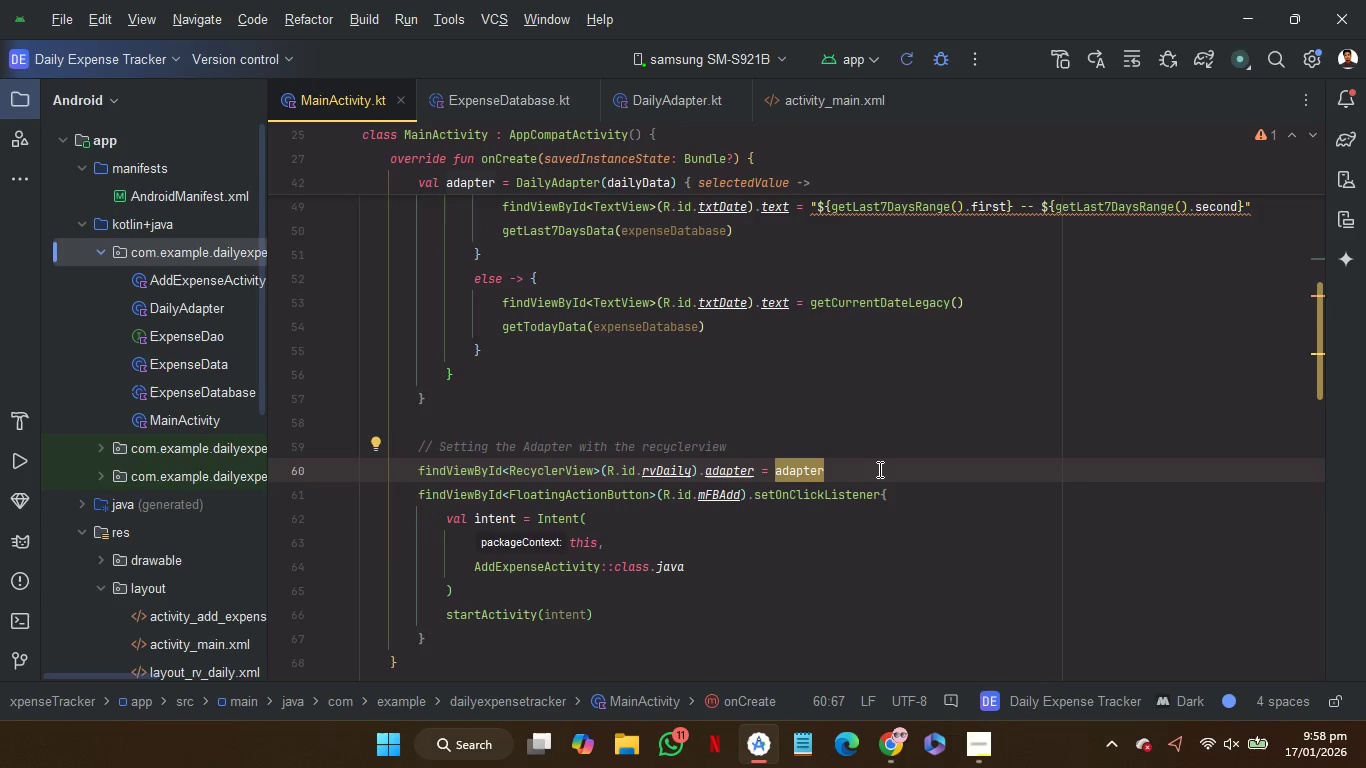 
left_click([878, 471])
 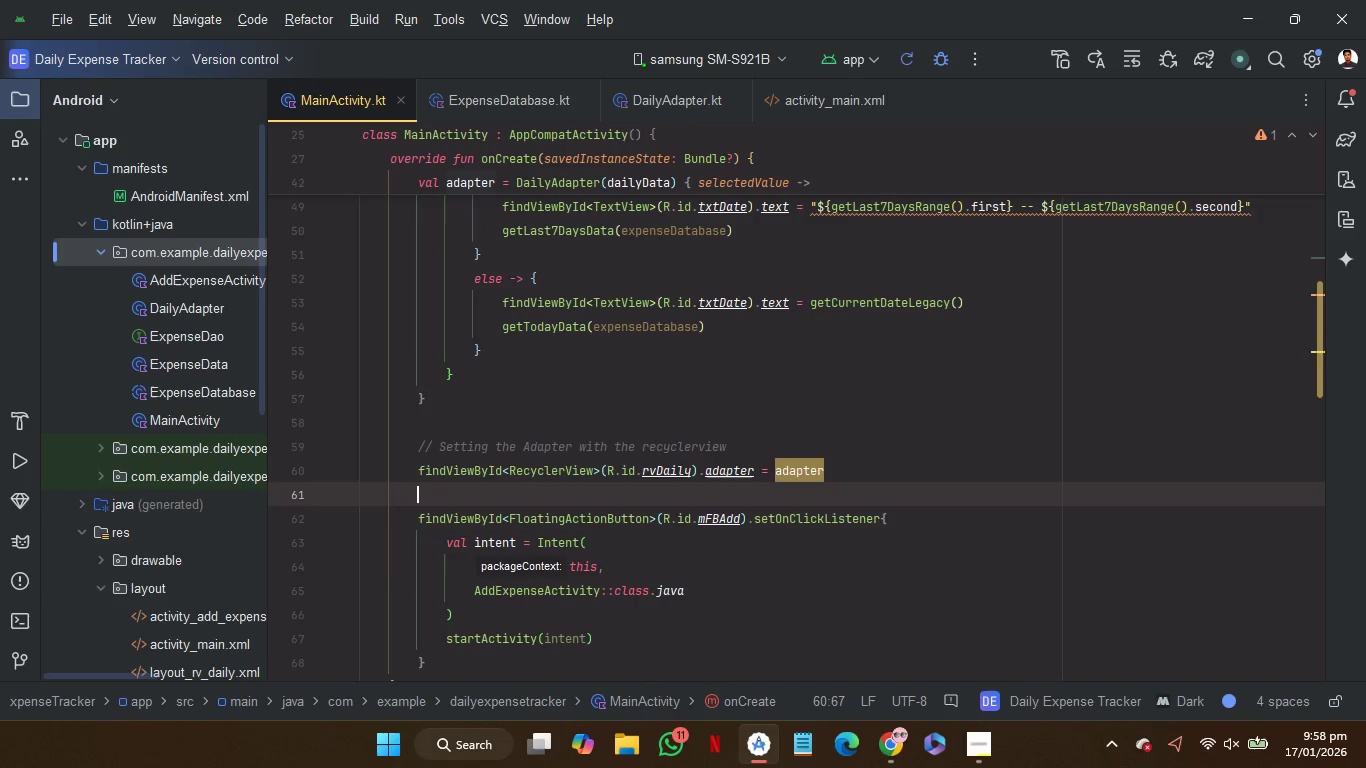 
key(Enter)
 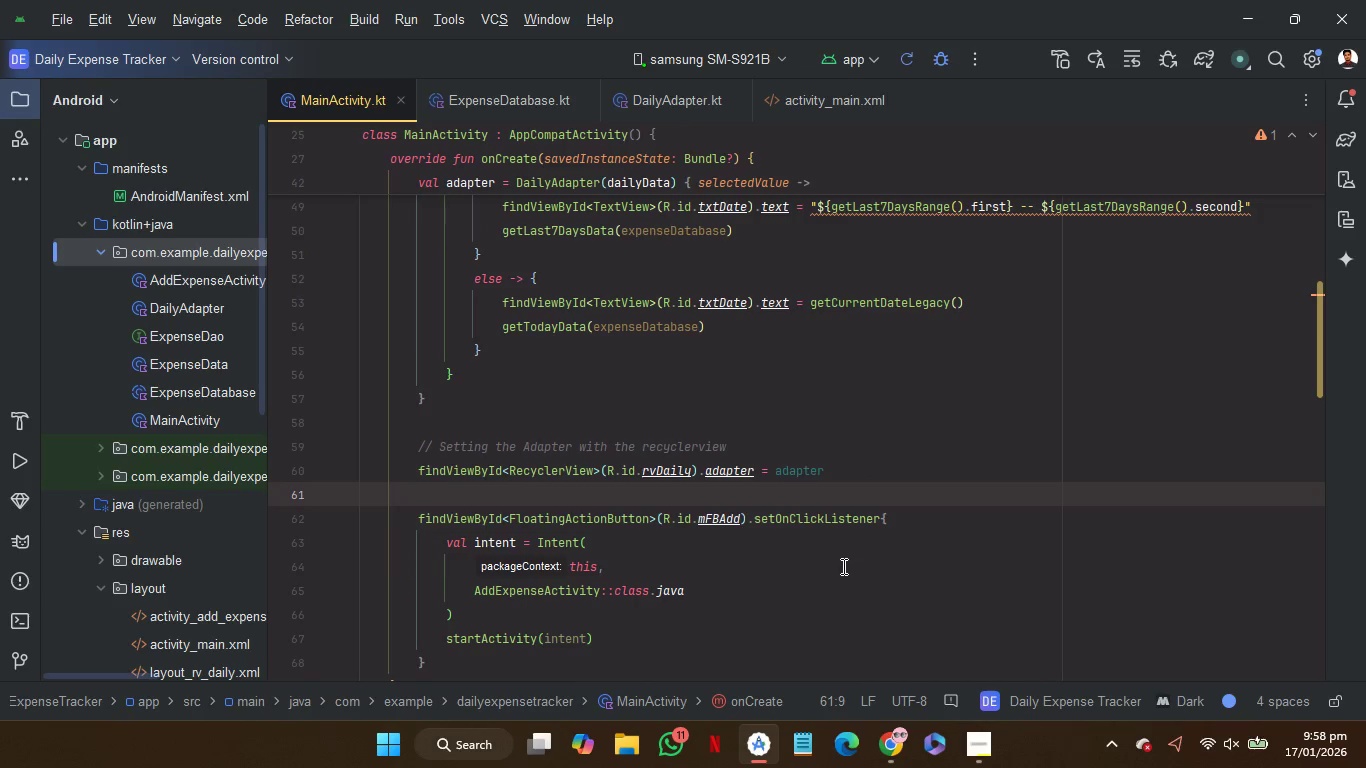 
scroll: coordinate [842, 566], scroll_direction: down, amount: 2.0
 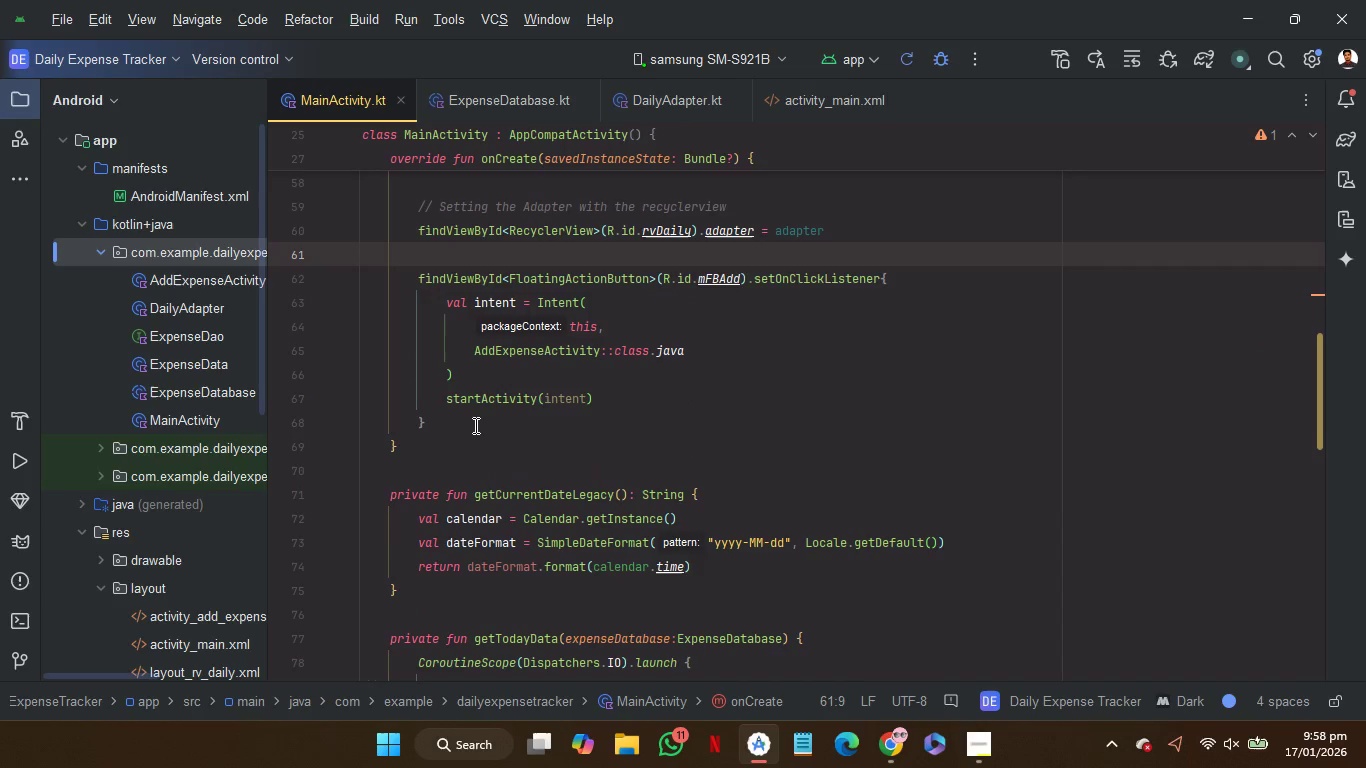 
left_click([474, 426])
 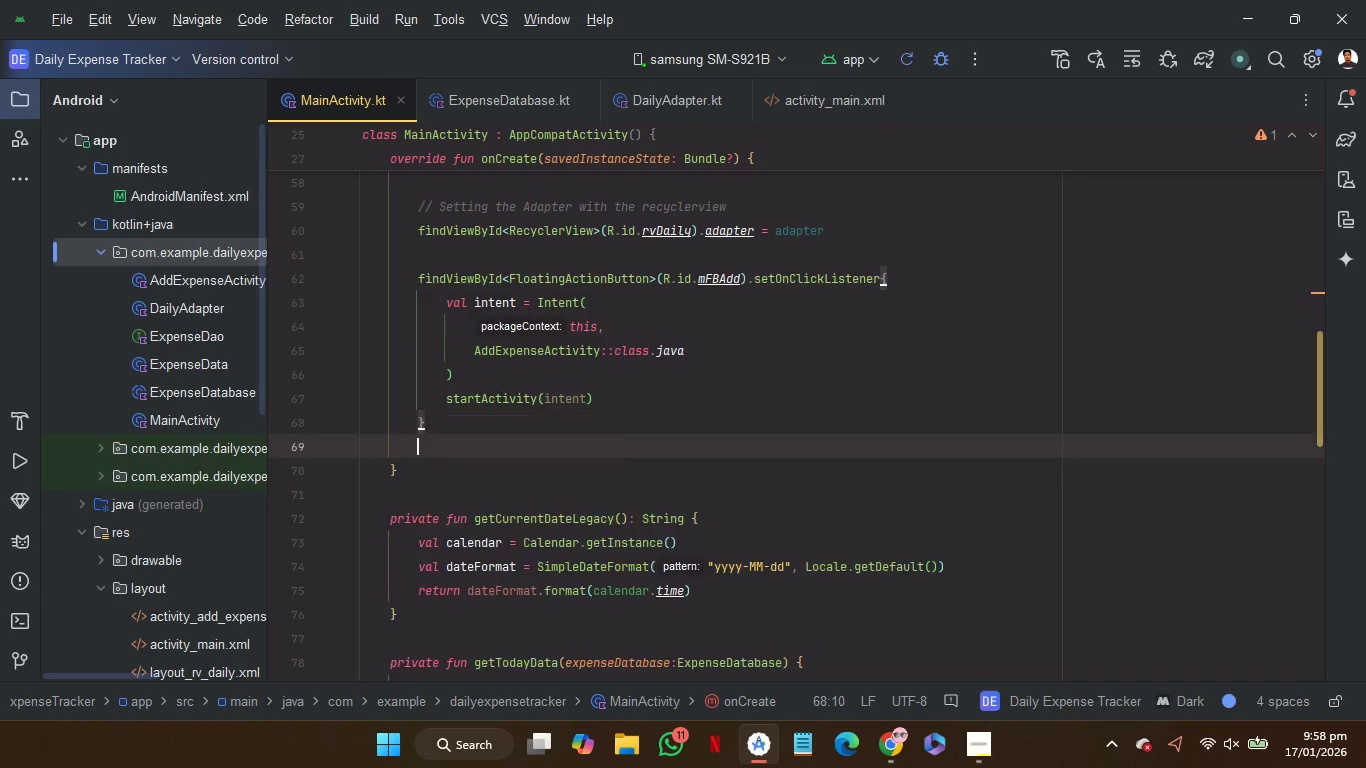 
key(Enter)
 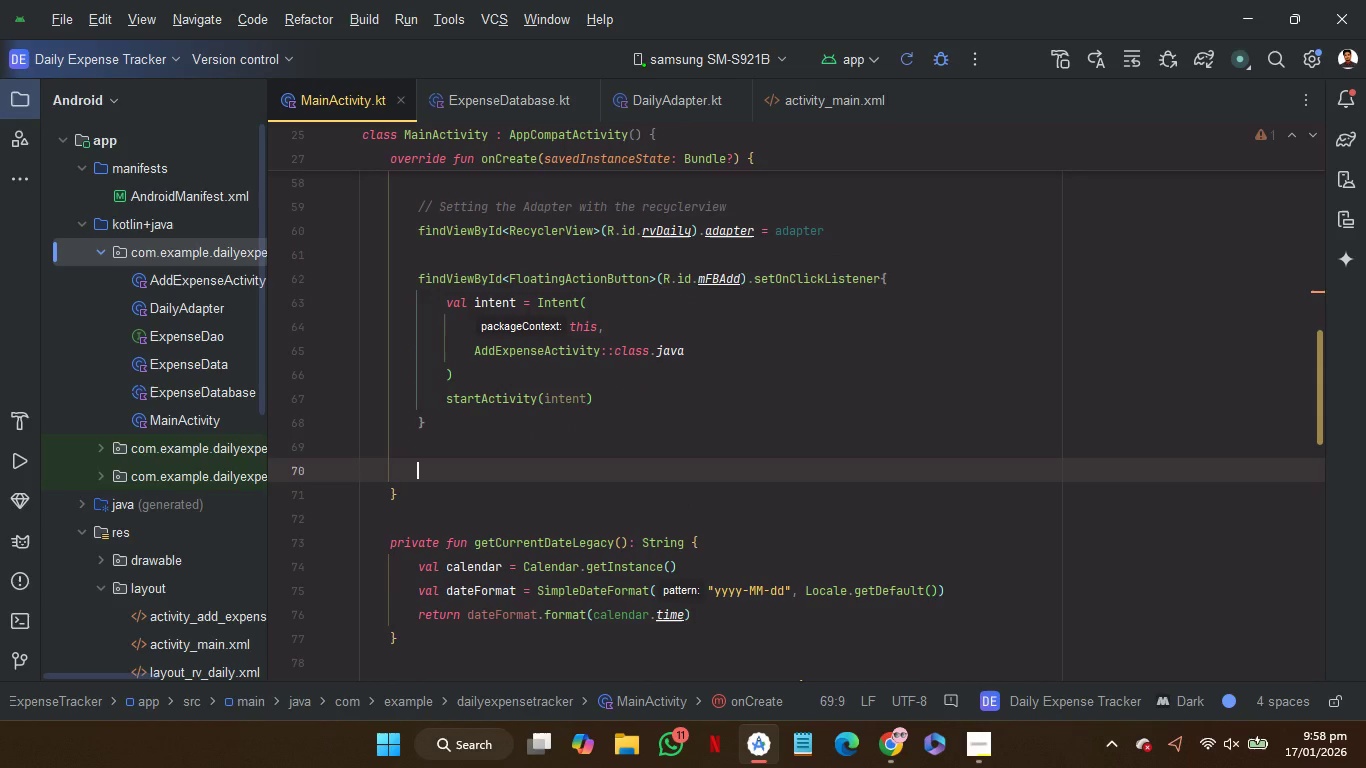 
key(Enter)
 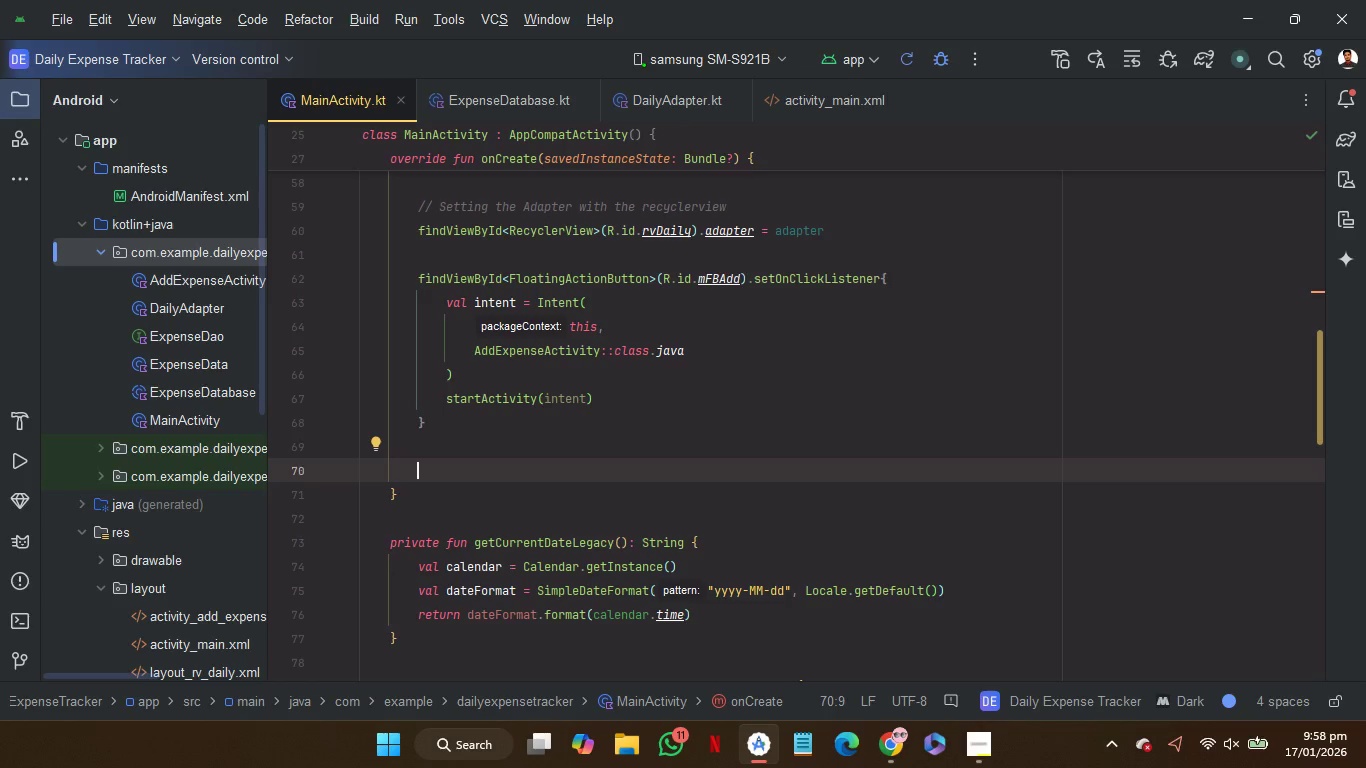 
type(fi)
 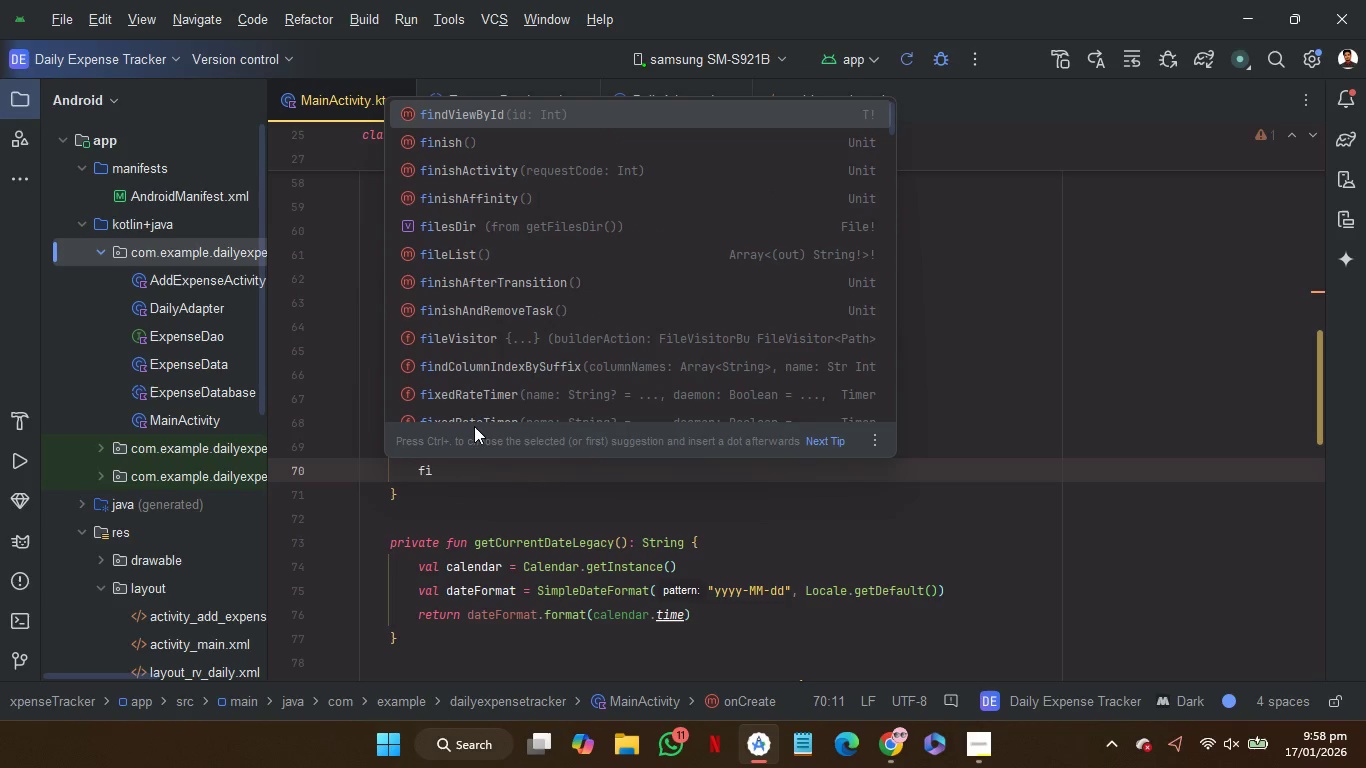 
key(Enter)
 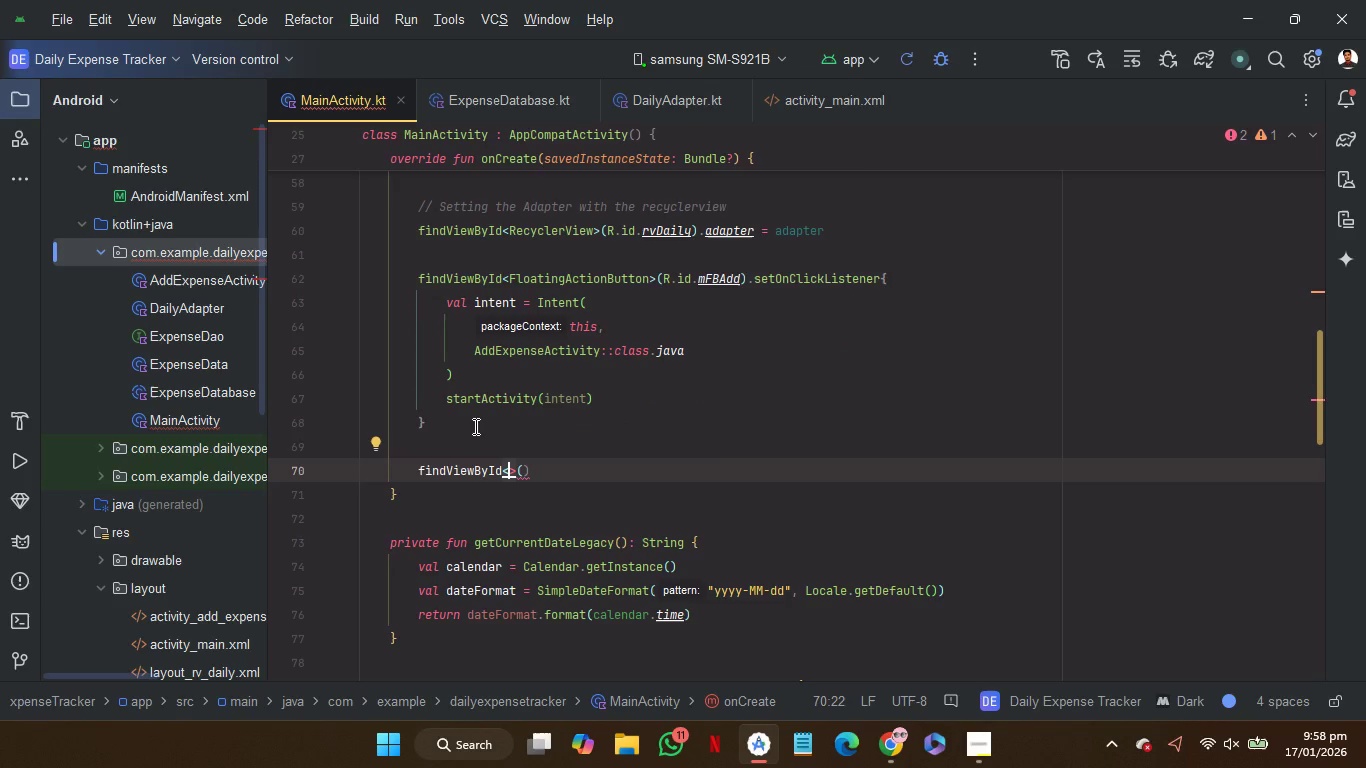 
key(Shift+M)
 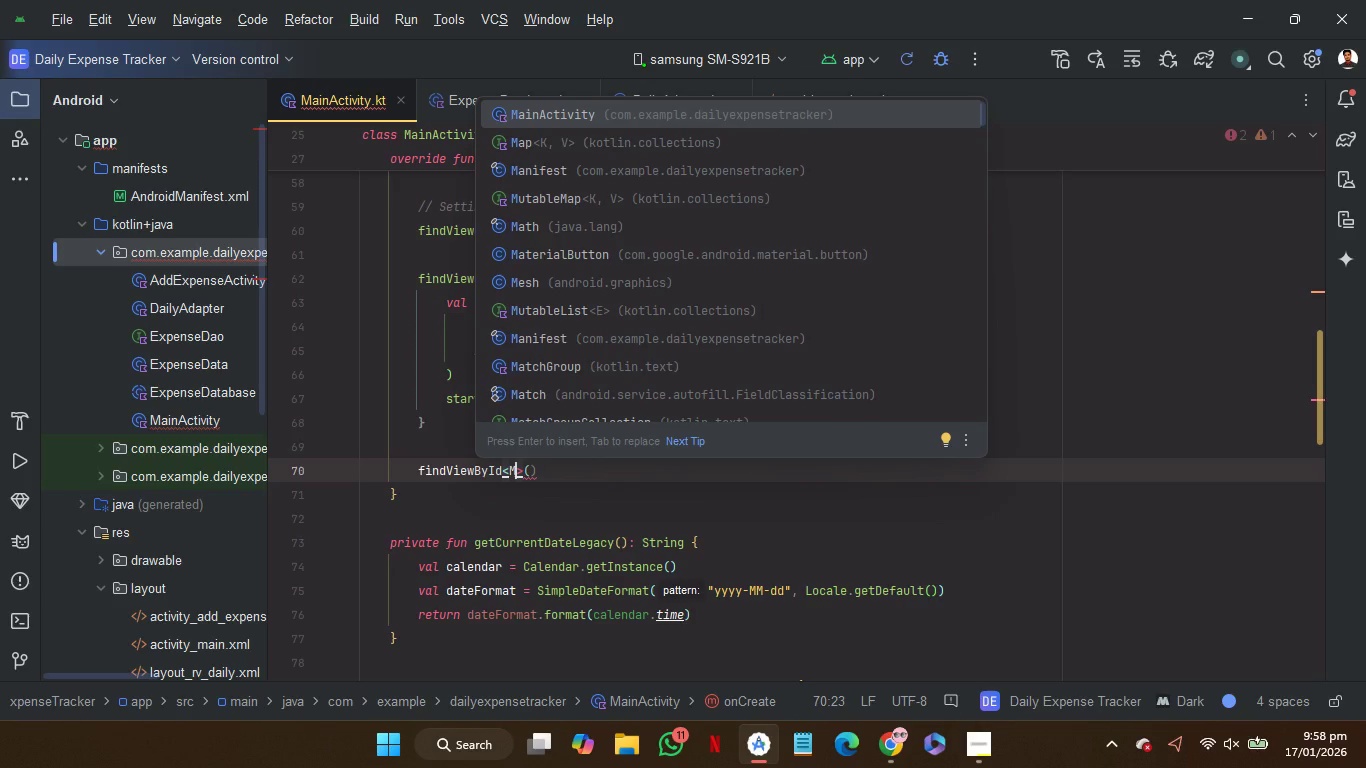 
key(Shift+B)
 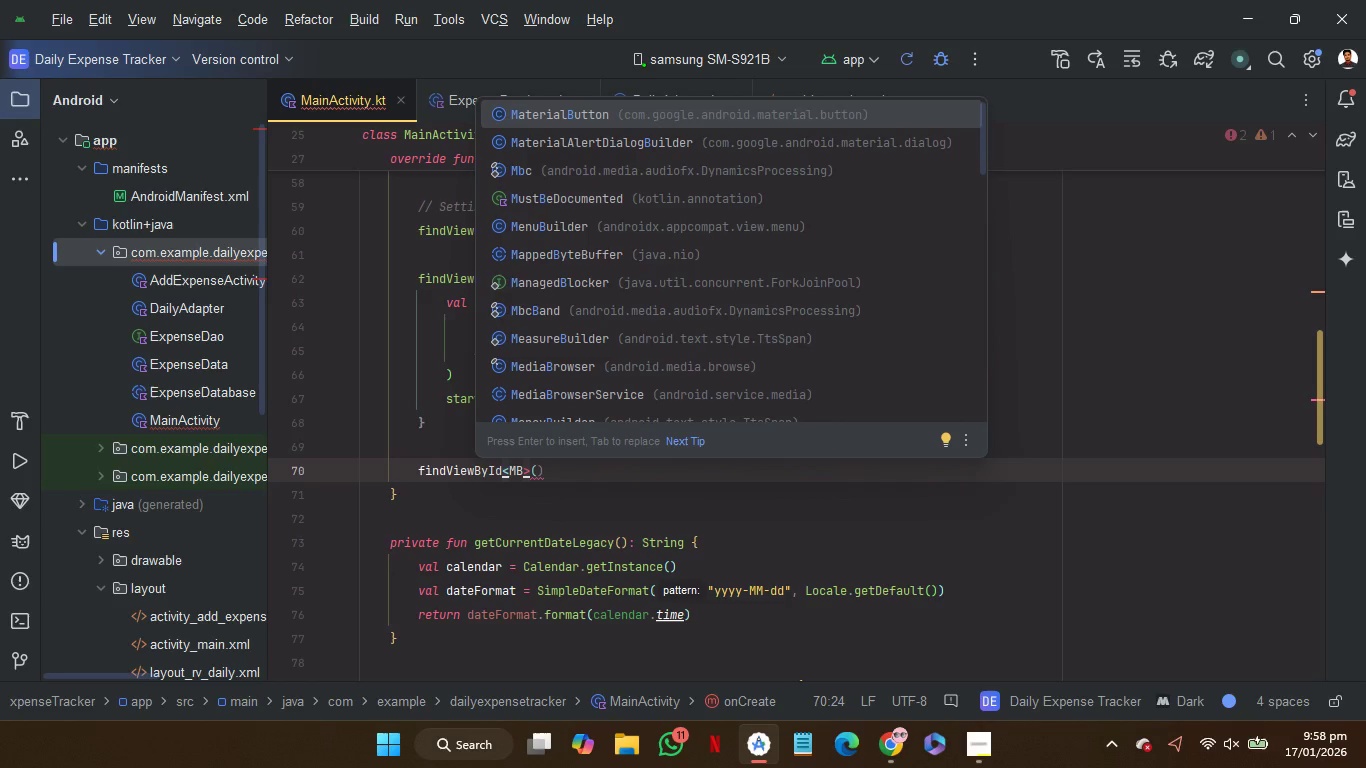 
key(Enter)
 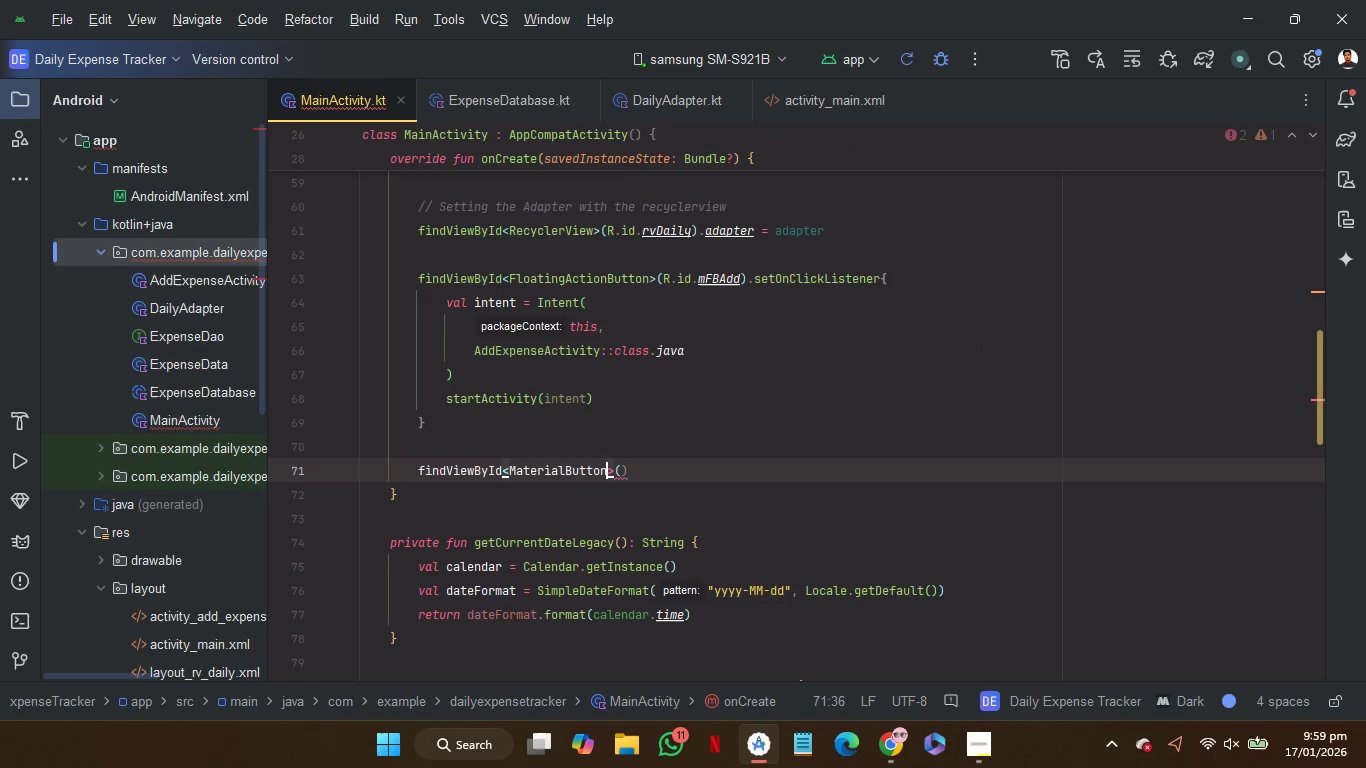 
key(ArrowRight)
 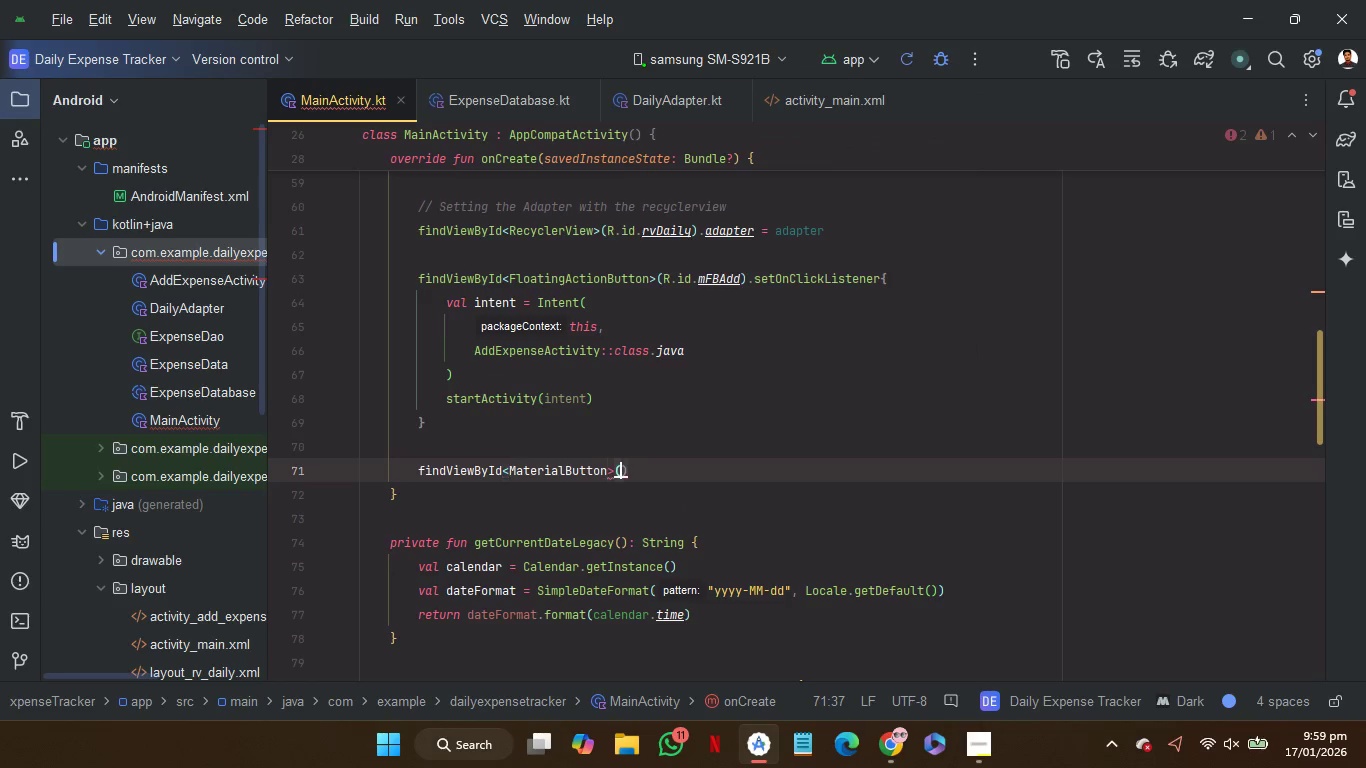 
key(ArrowRight)
 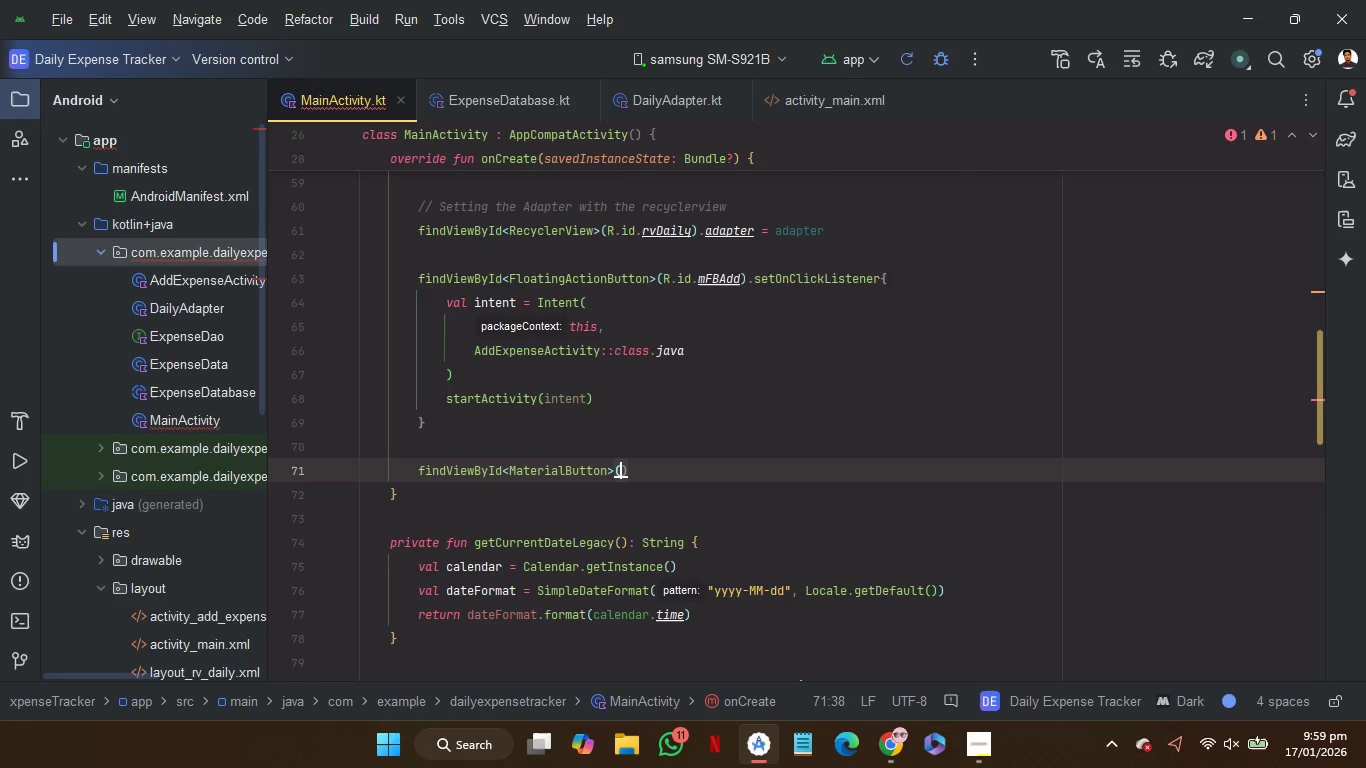 
type(mb)
key(Backspace)
type(B)
key(Backspace)
key(Backspace)
type(R.)
 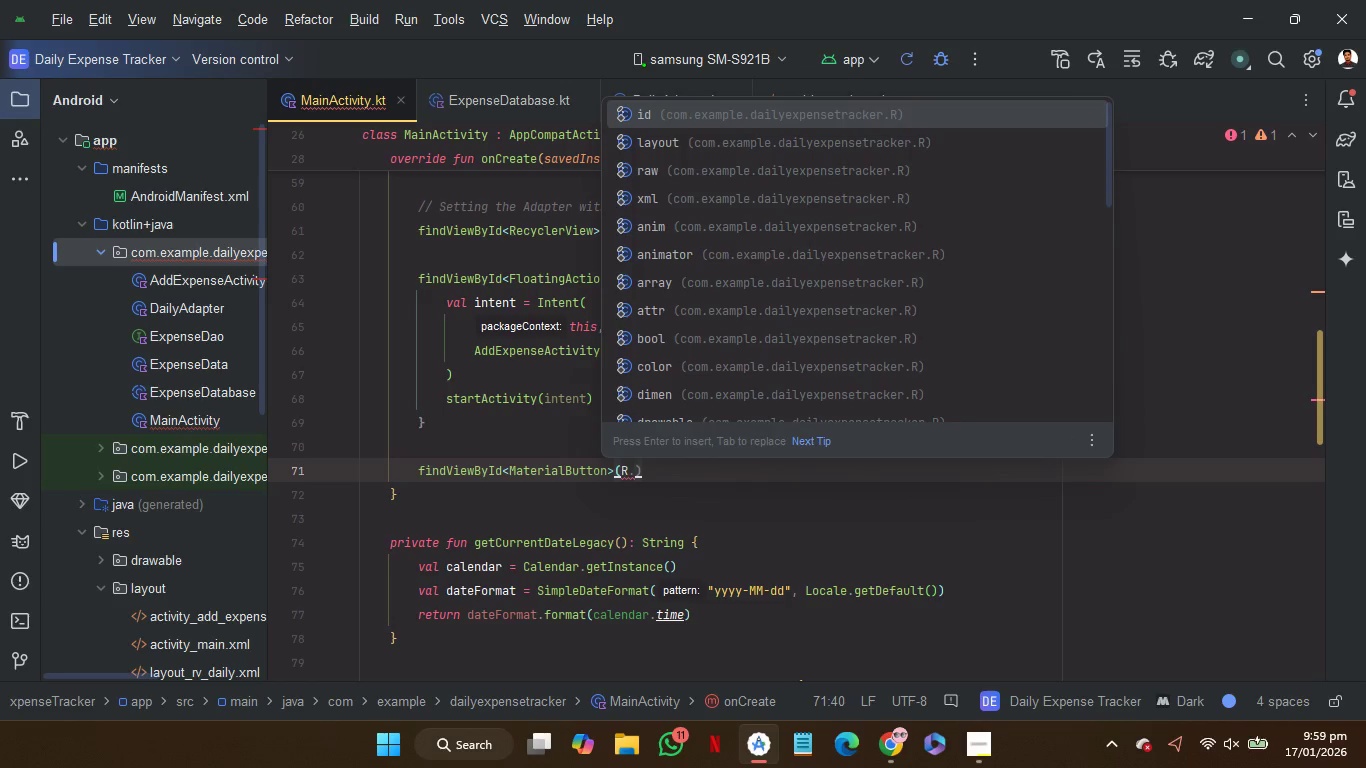 
key(Enter)
 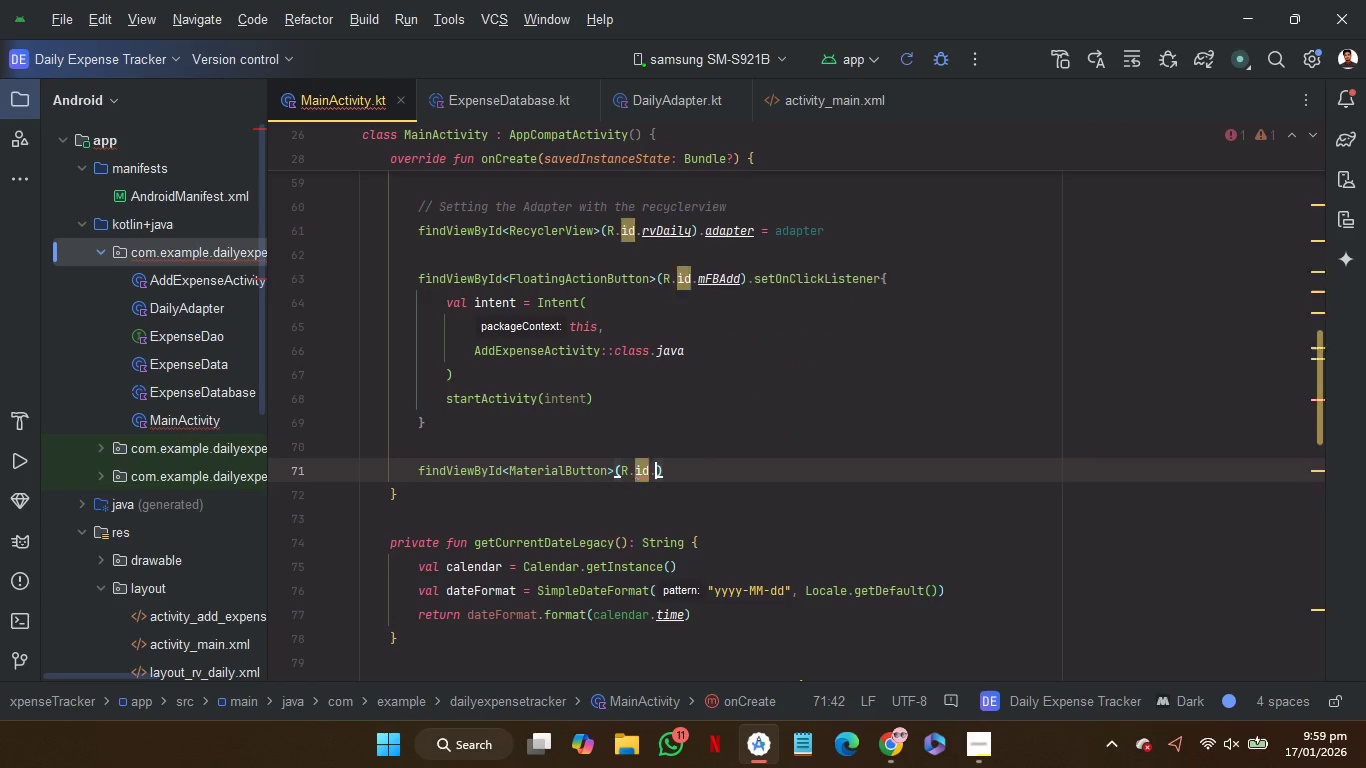 
type(.mB)
 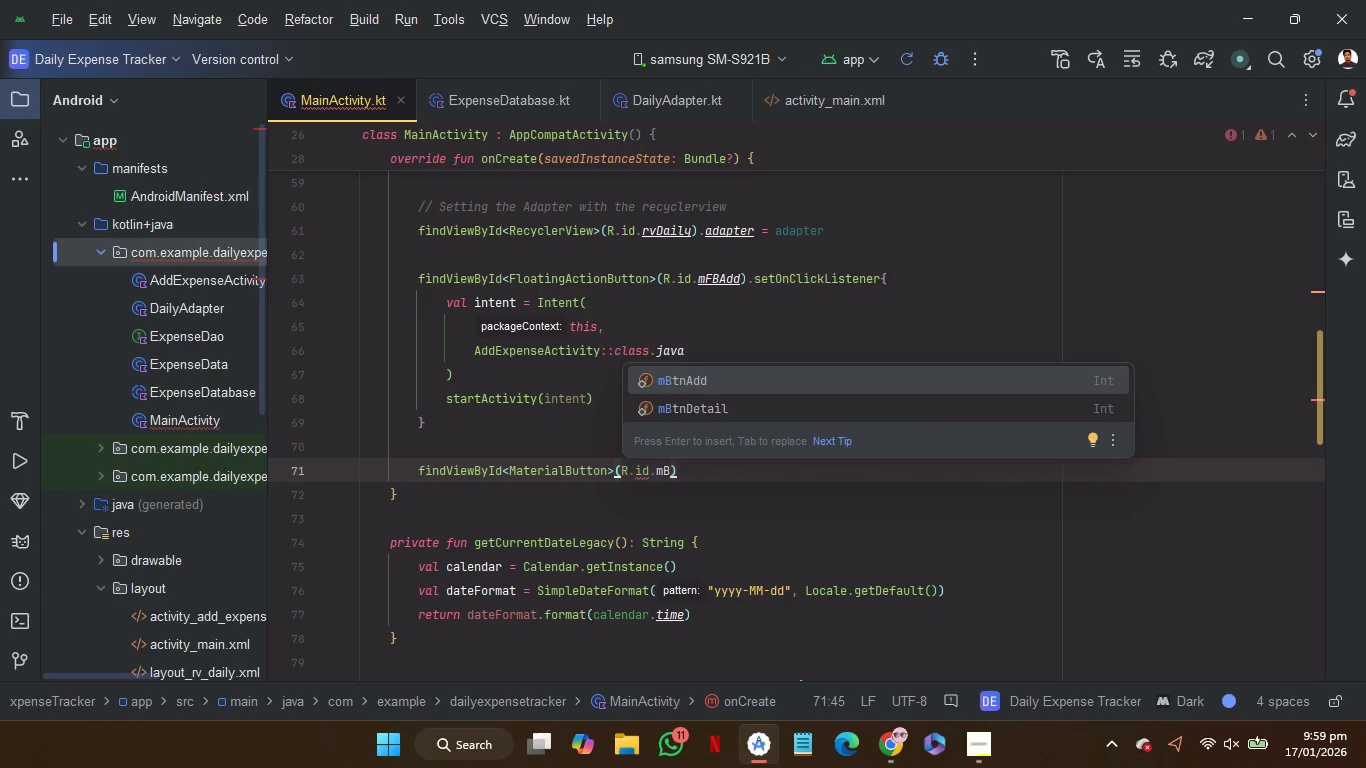 
key(Enter)
 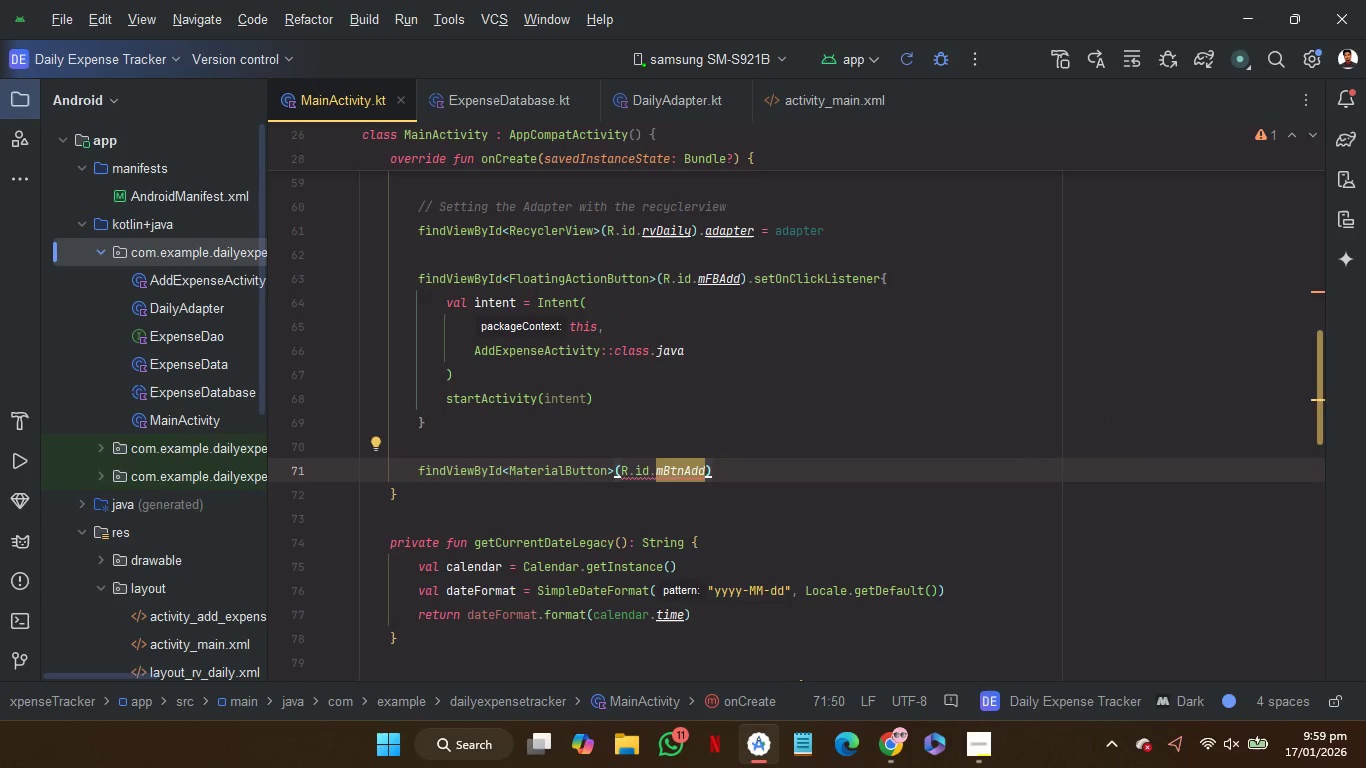 
key(Control+ArrowLeft)
 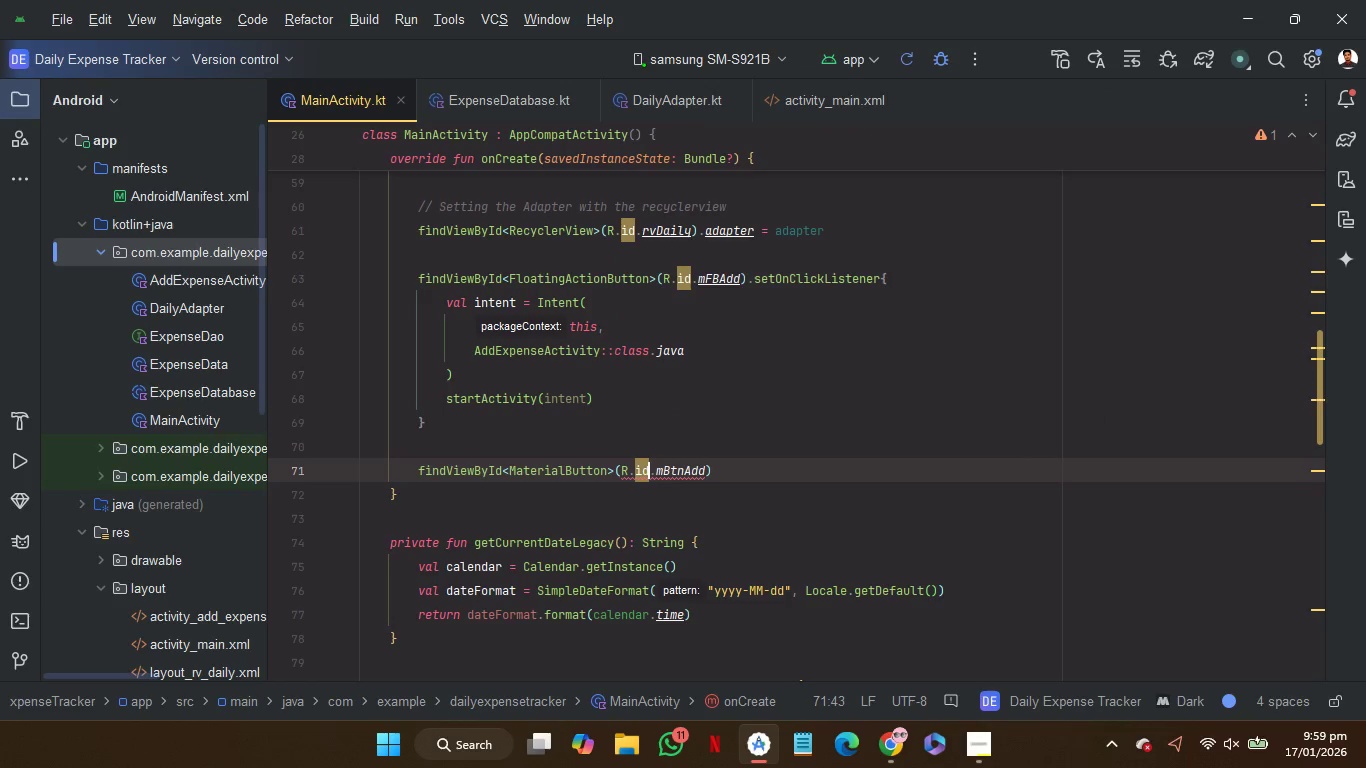 
key(Control+ArrowLeft)
 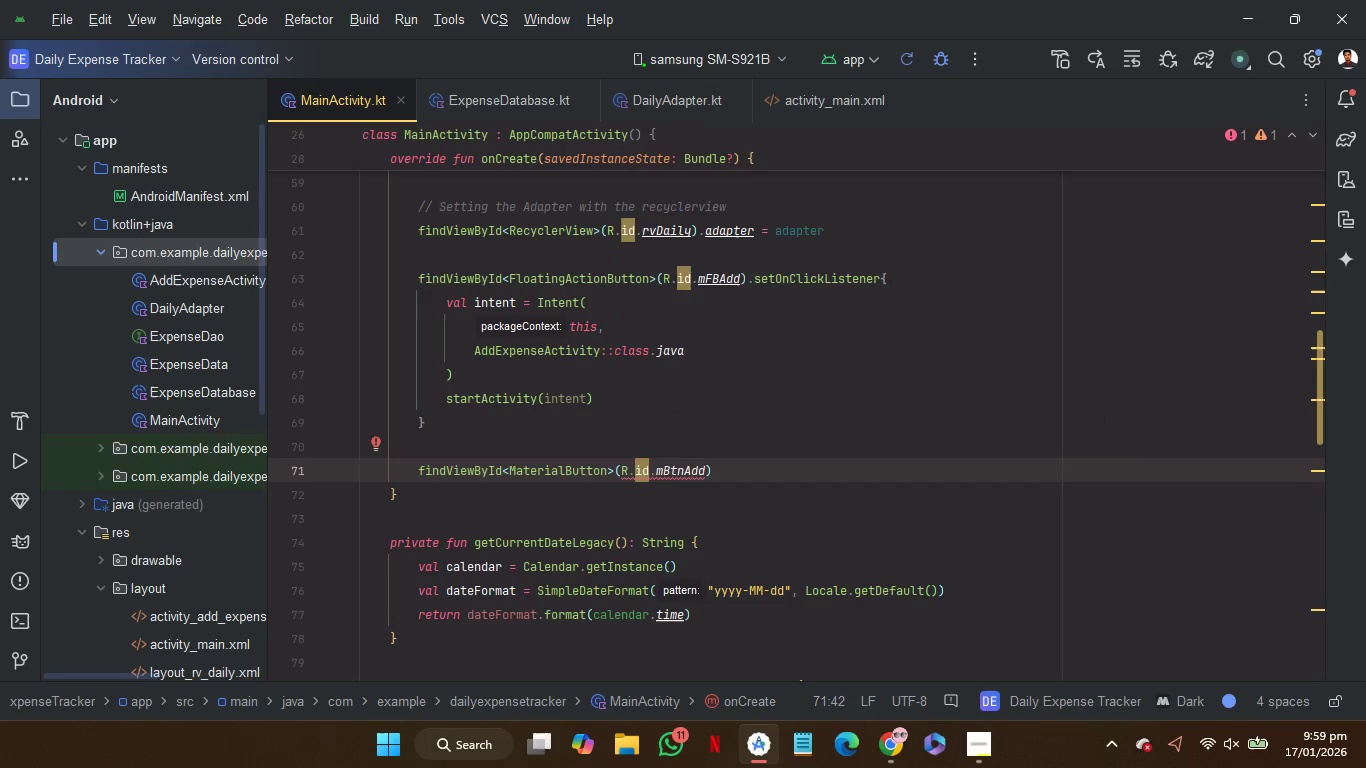 
key(Control+ArrowRight)
 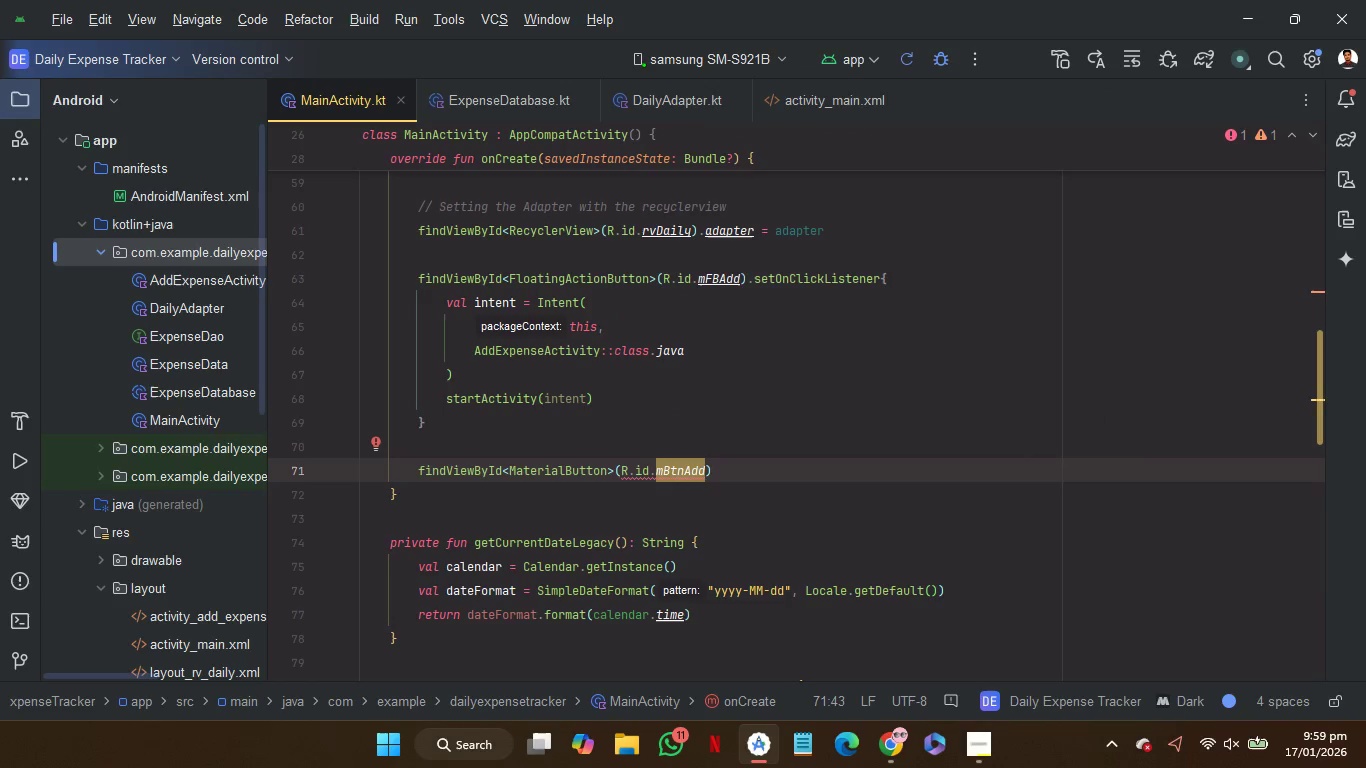 
key(Control+Shift+ArrowRight)
 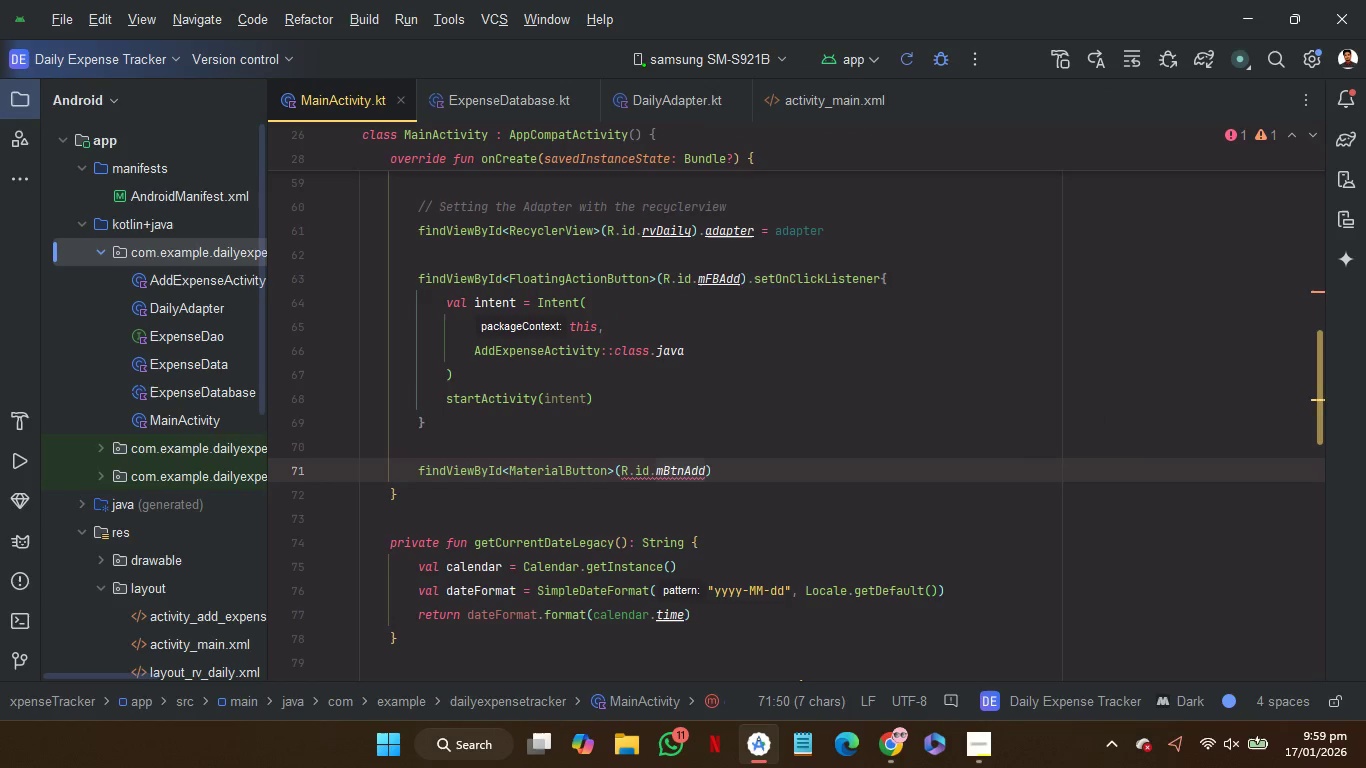 
key(Backspace)
type(mB)
 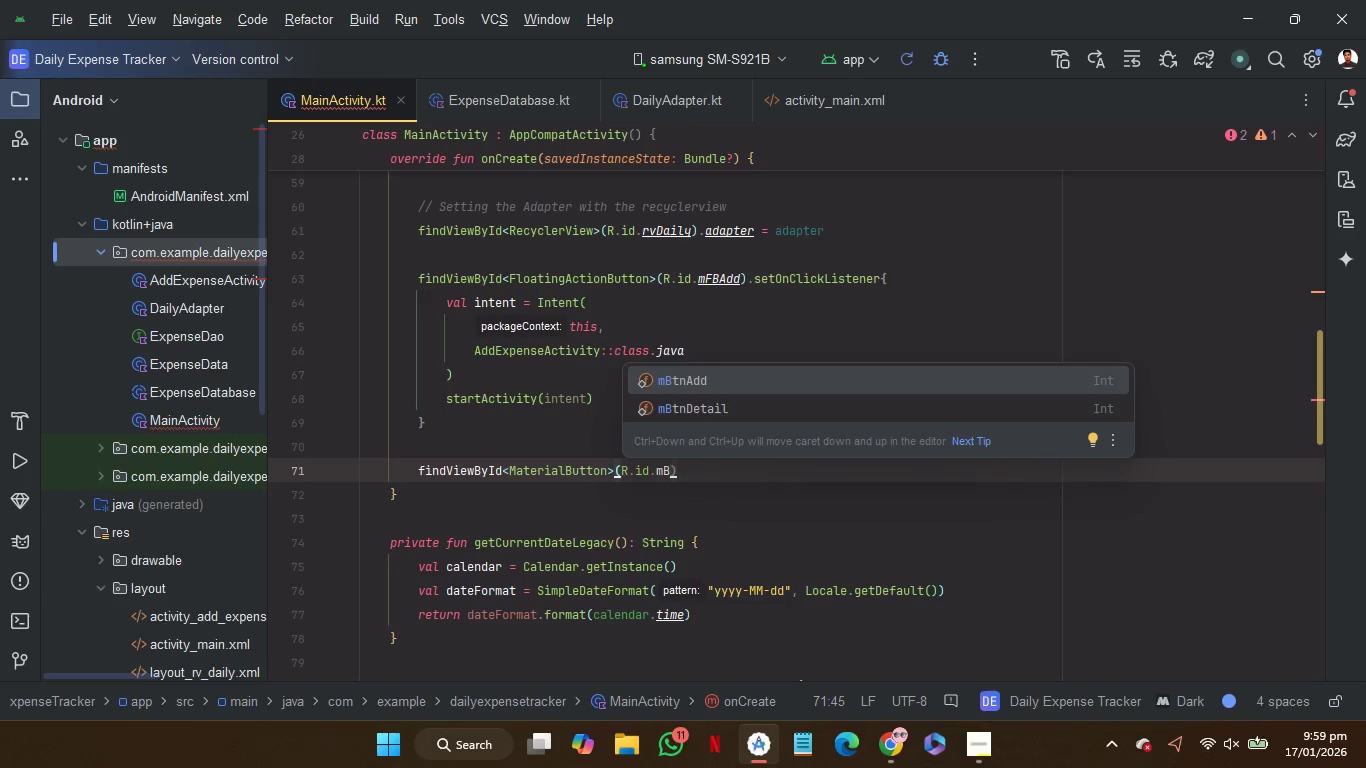 
key(ArrowDown)
 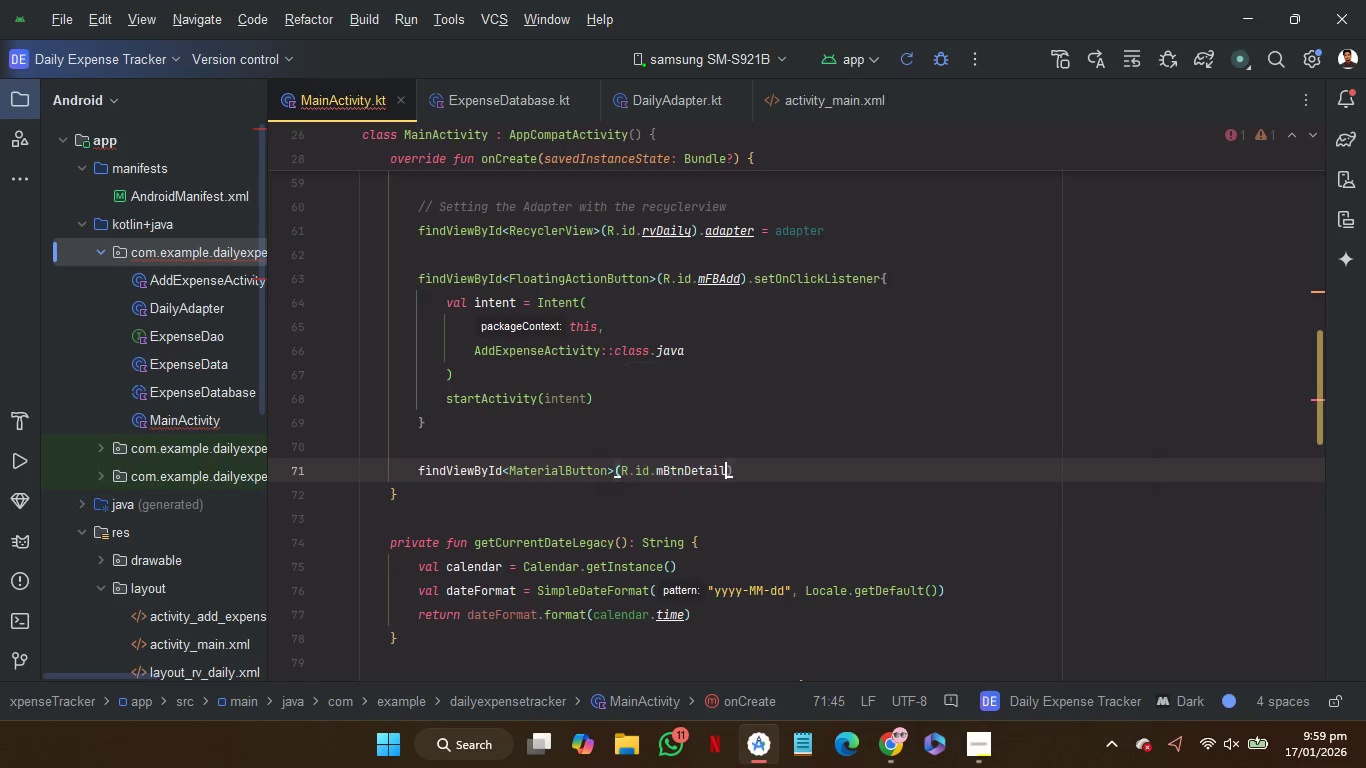 
key(Enter)
 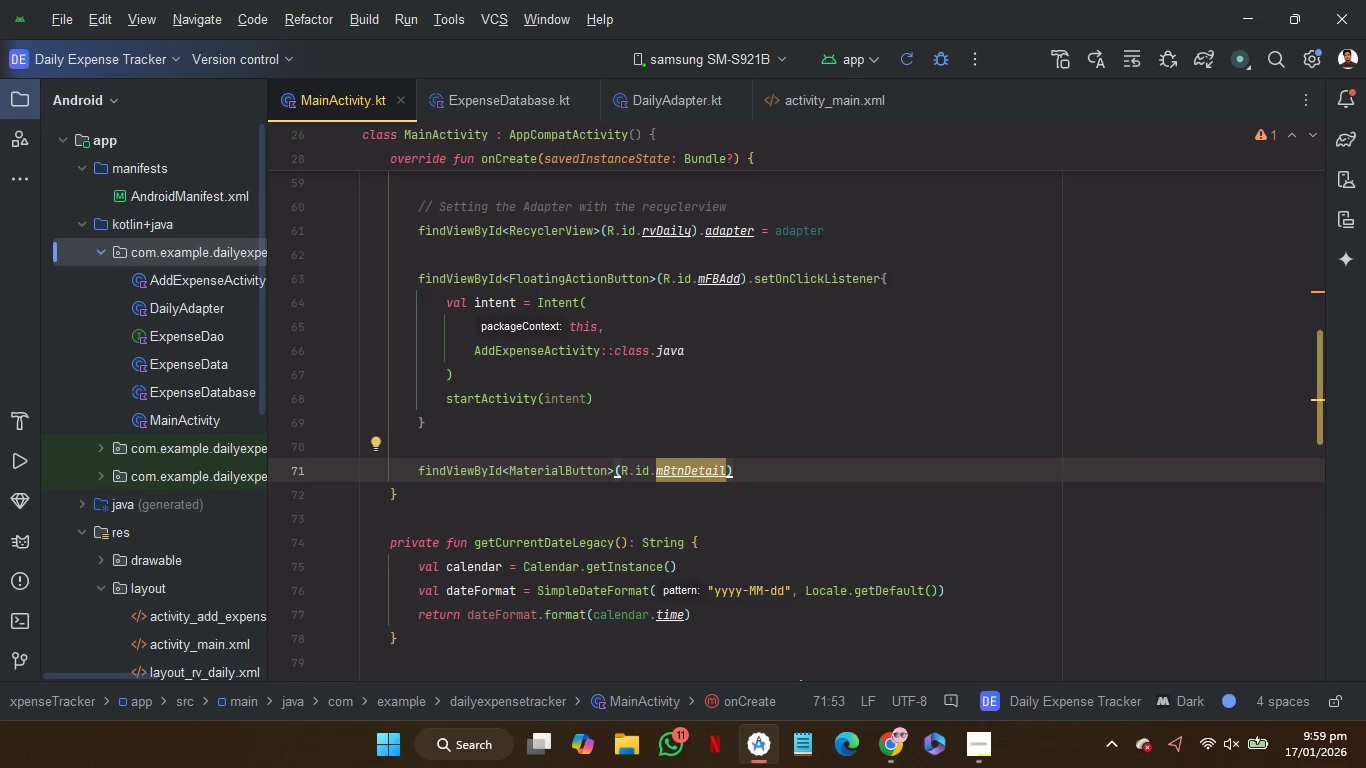 
key(ArrowRight)
 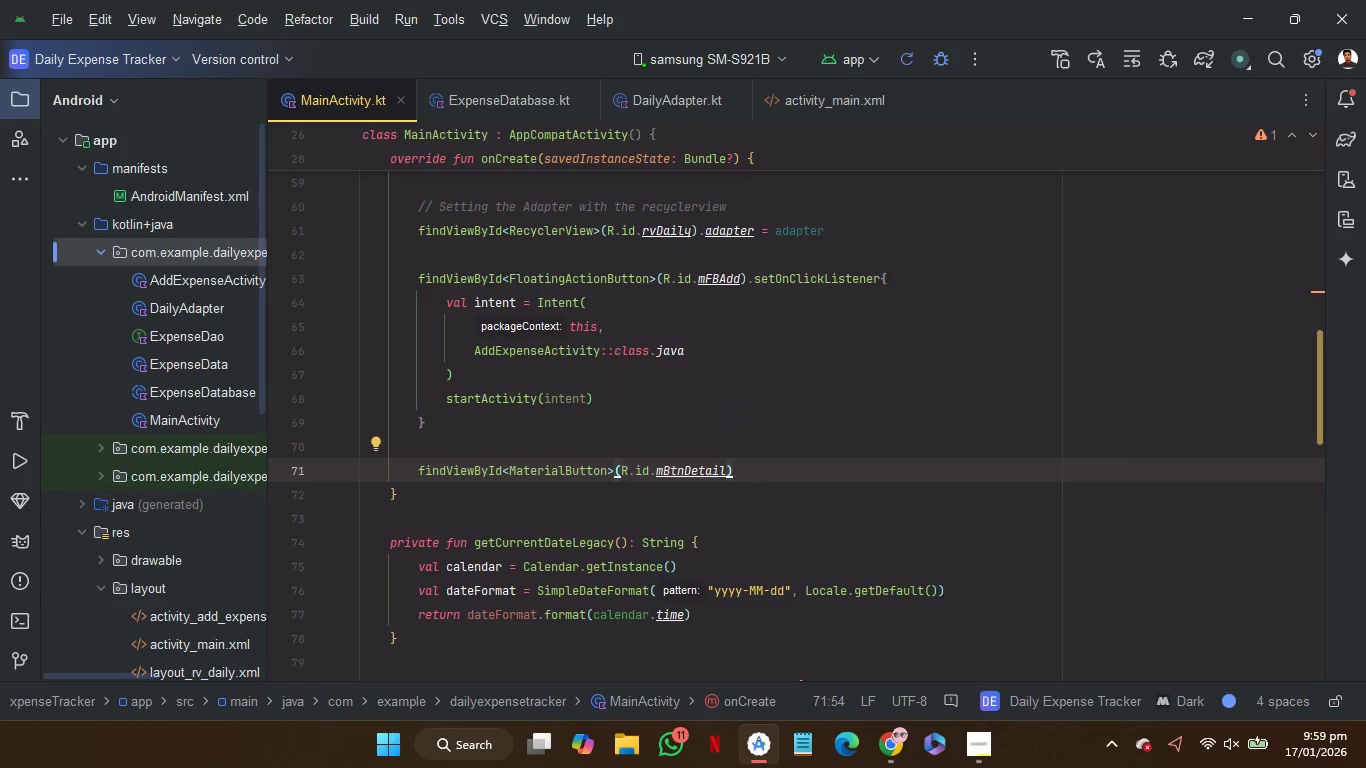 
type(.se)
 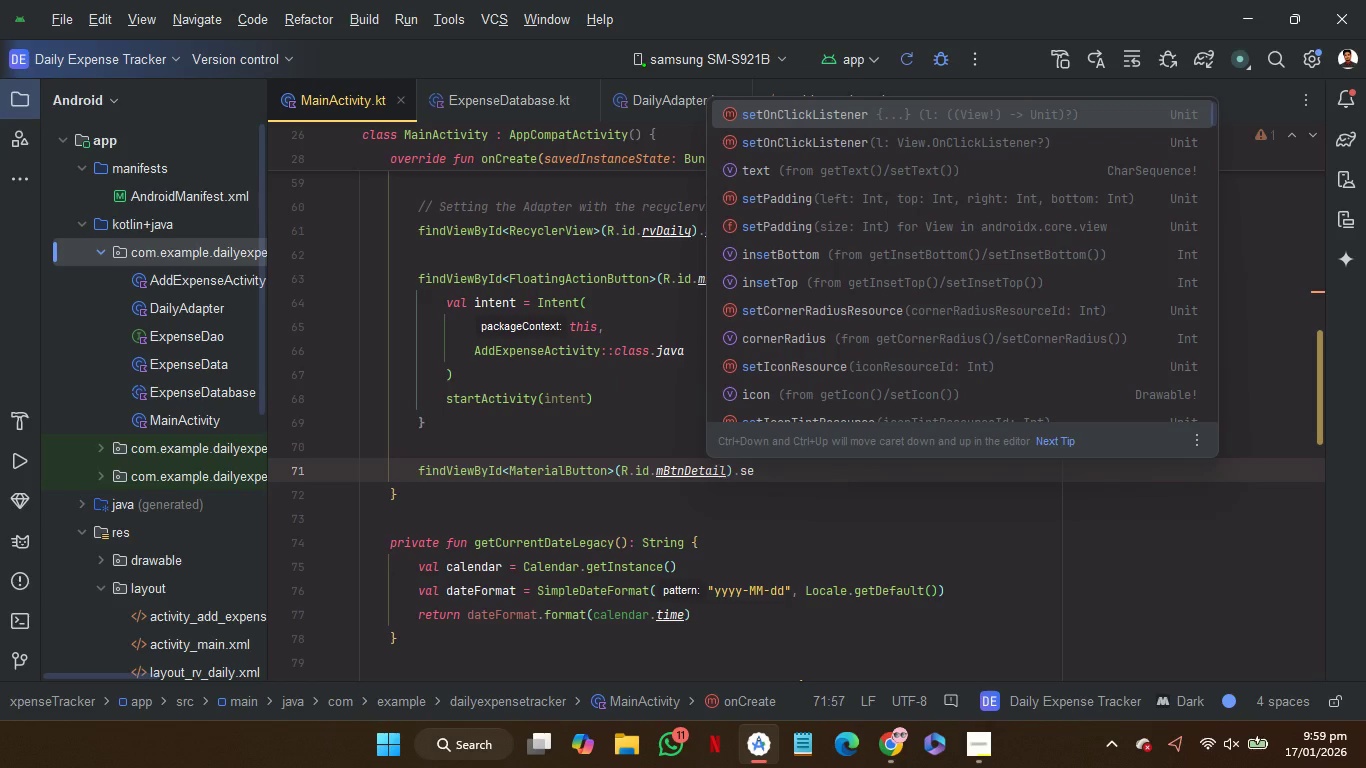 
key(Enter)
 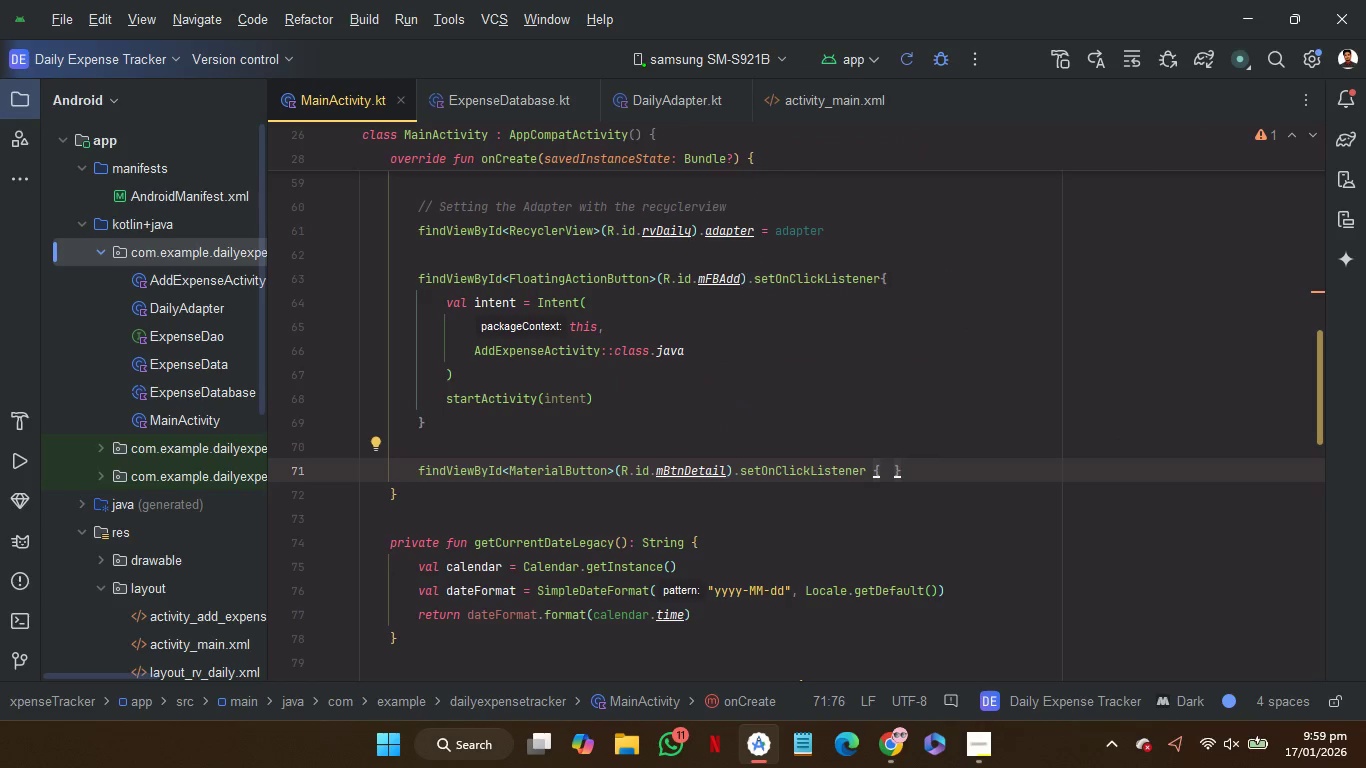 
key(Enter)
 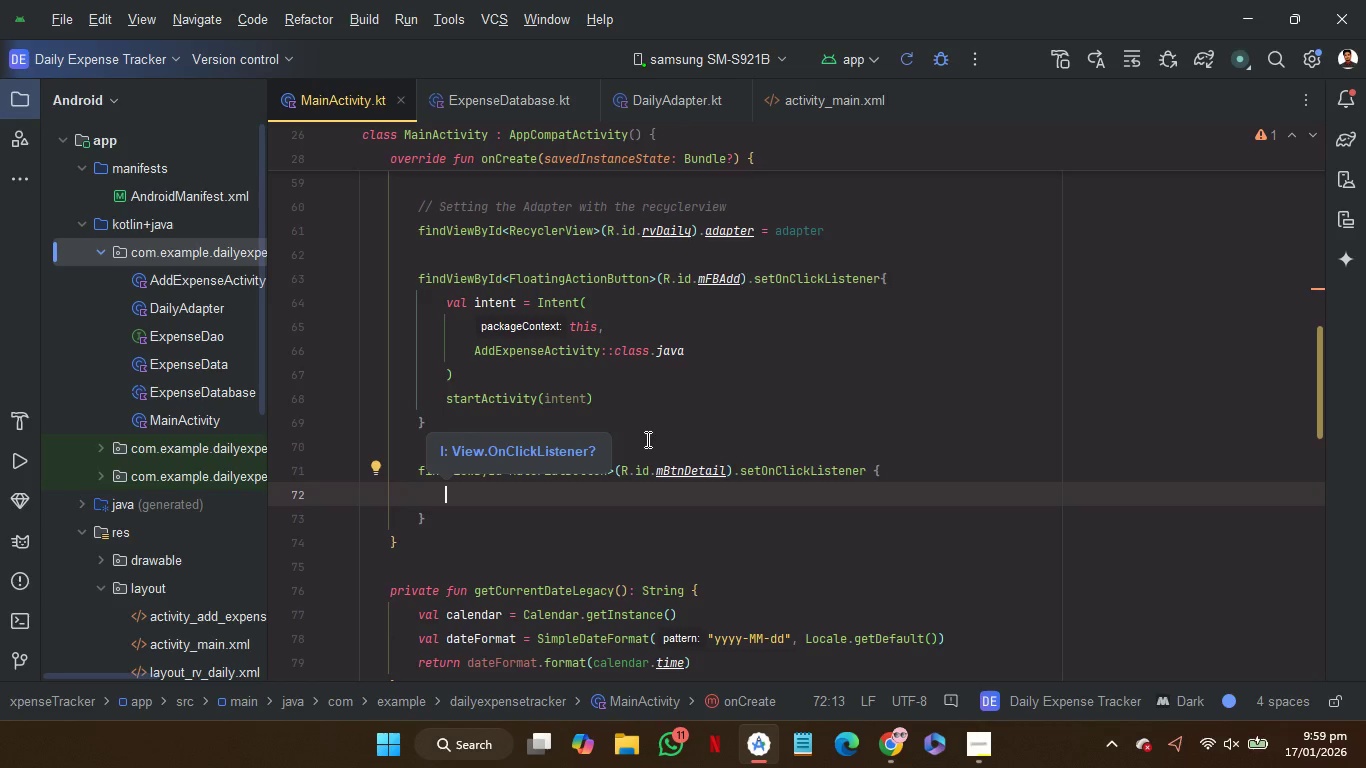 
left_click([646, 439])
 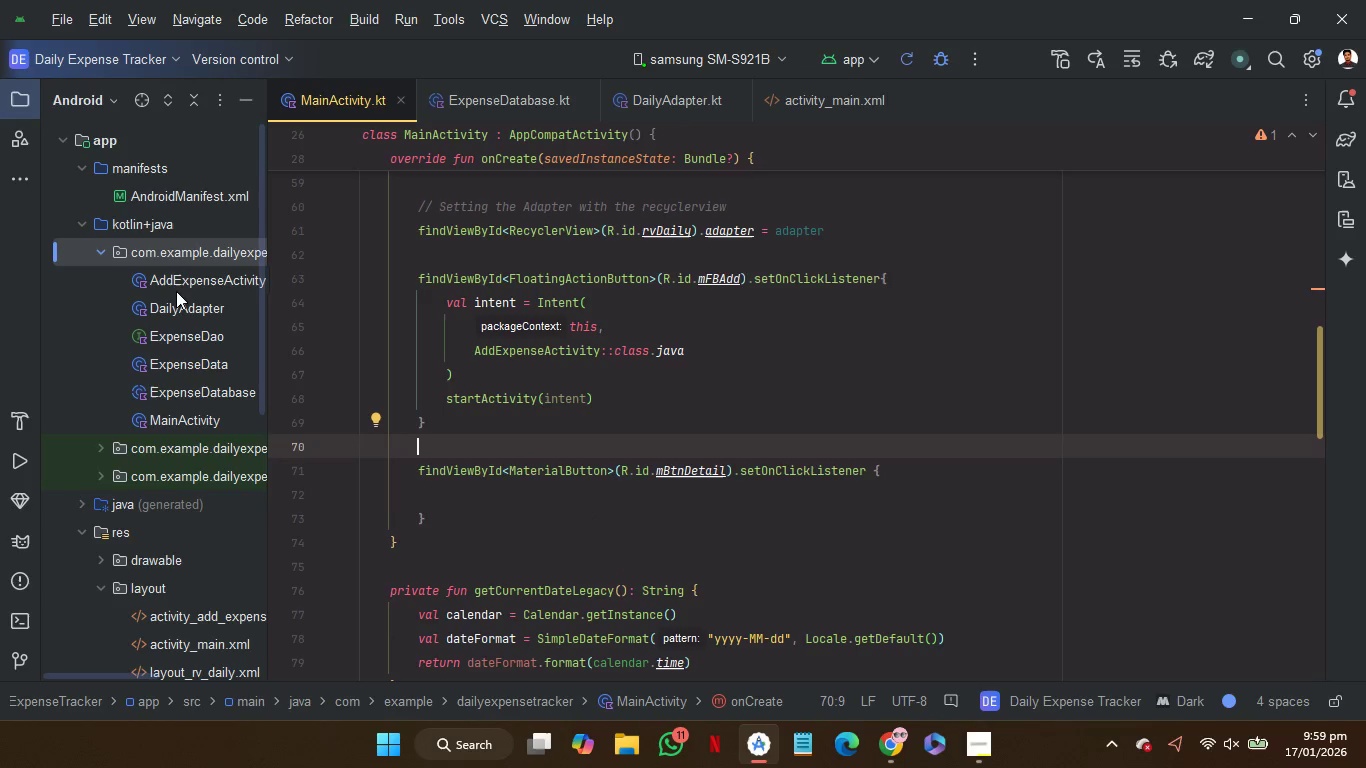 
wait(9.78)
 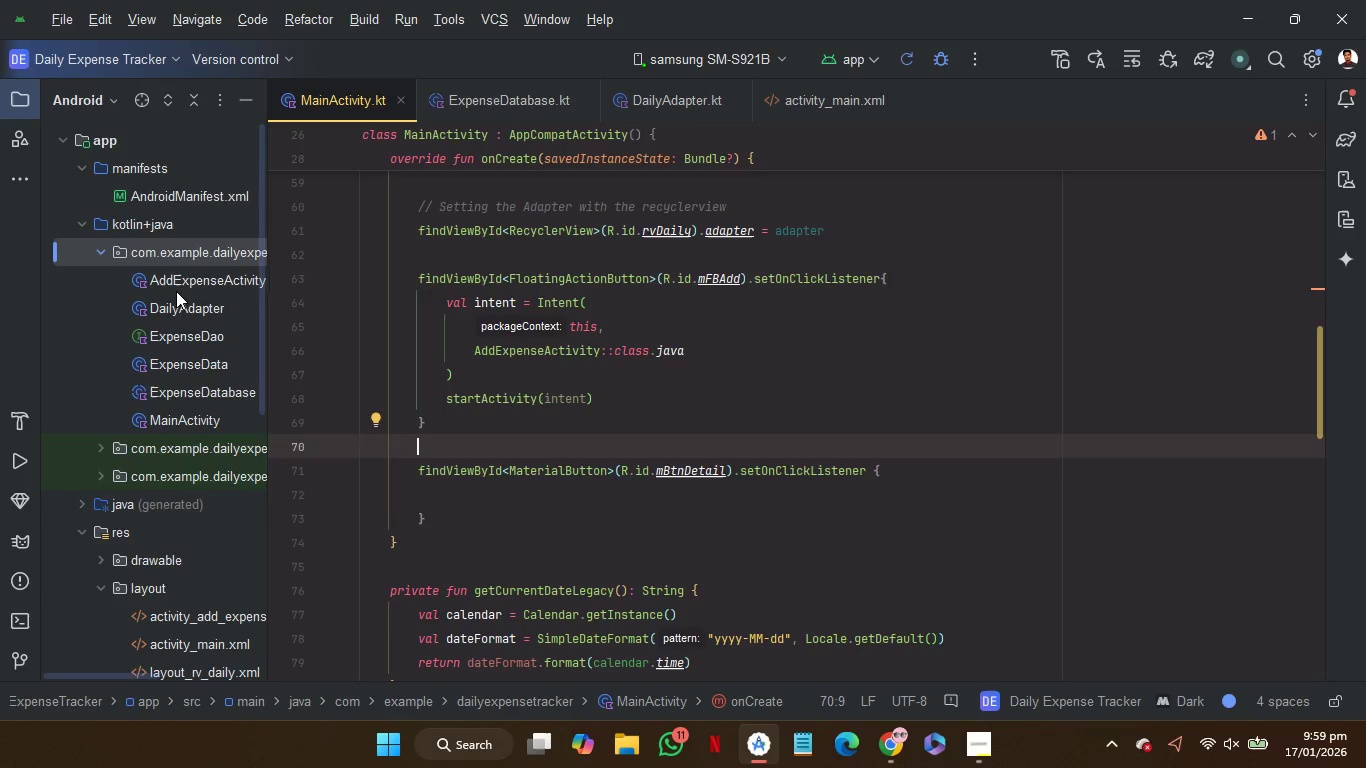 
left_click([181, 260])
 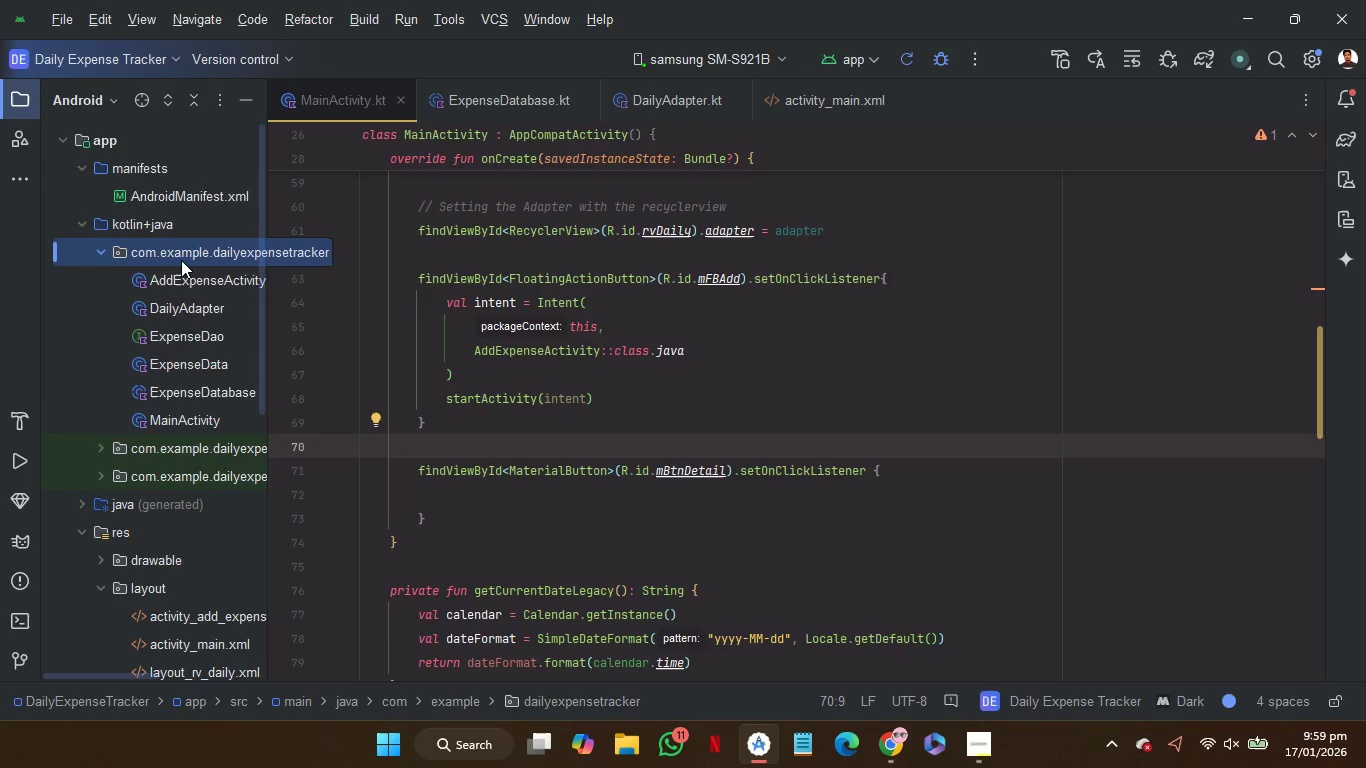 
right_click([181, 260])
 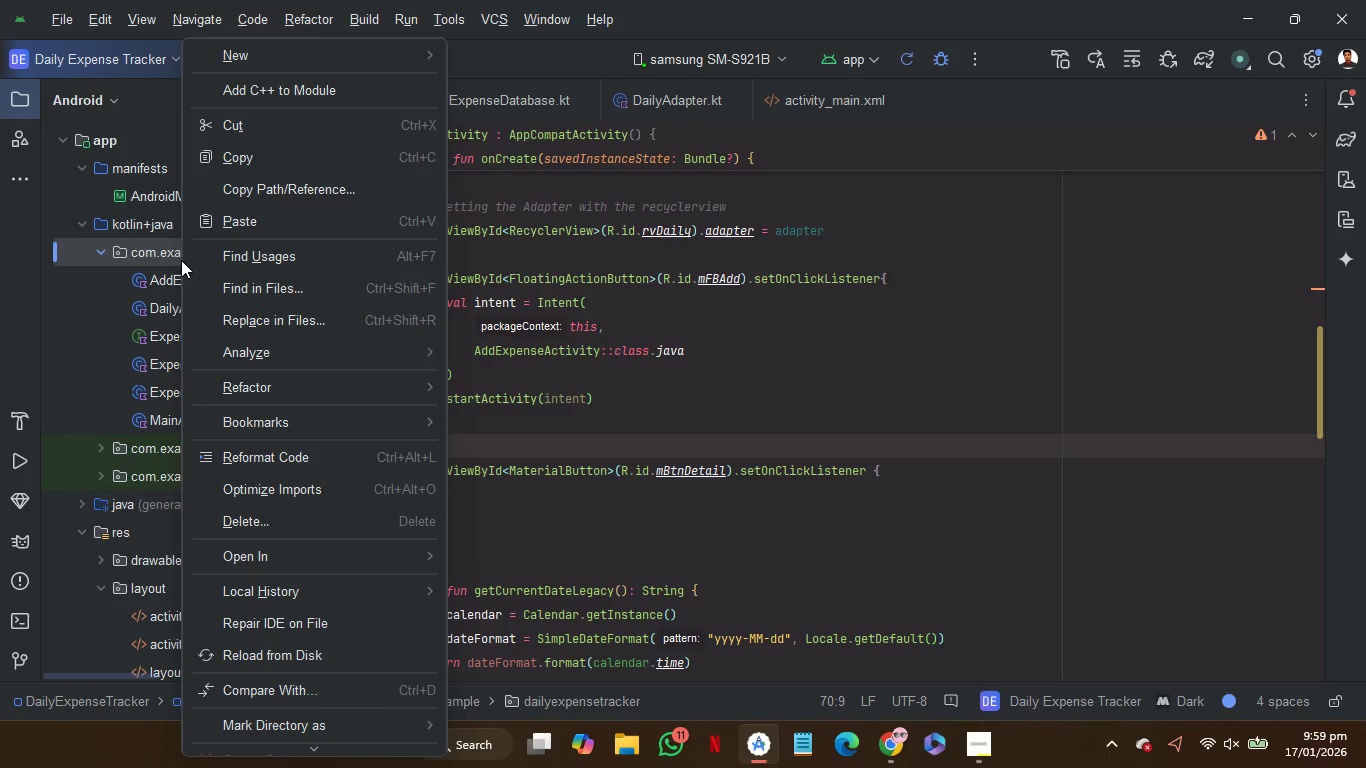 
mouse_move([350, 55])
 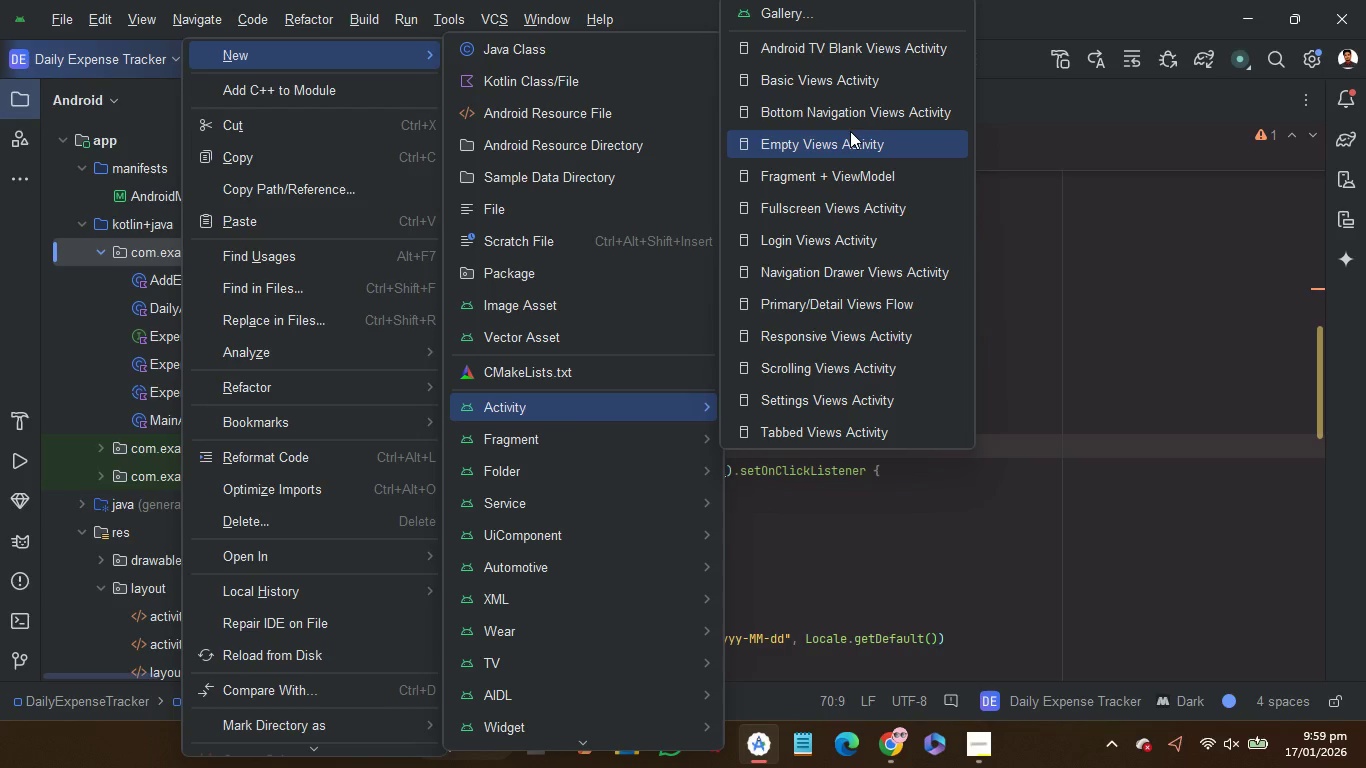 
left_click([850, 141])
 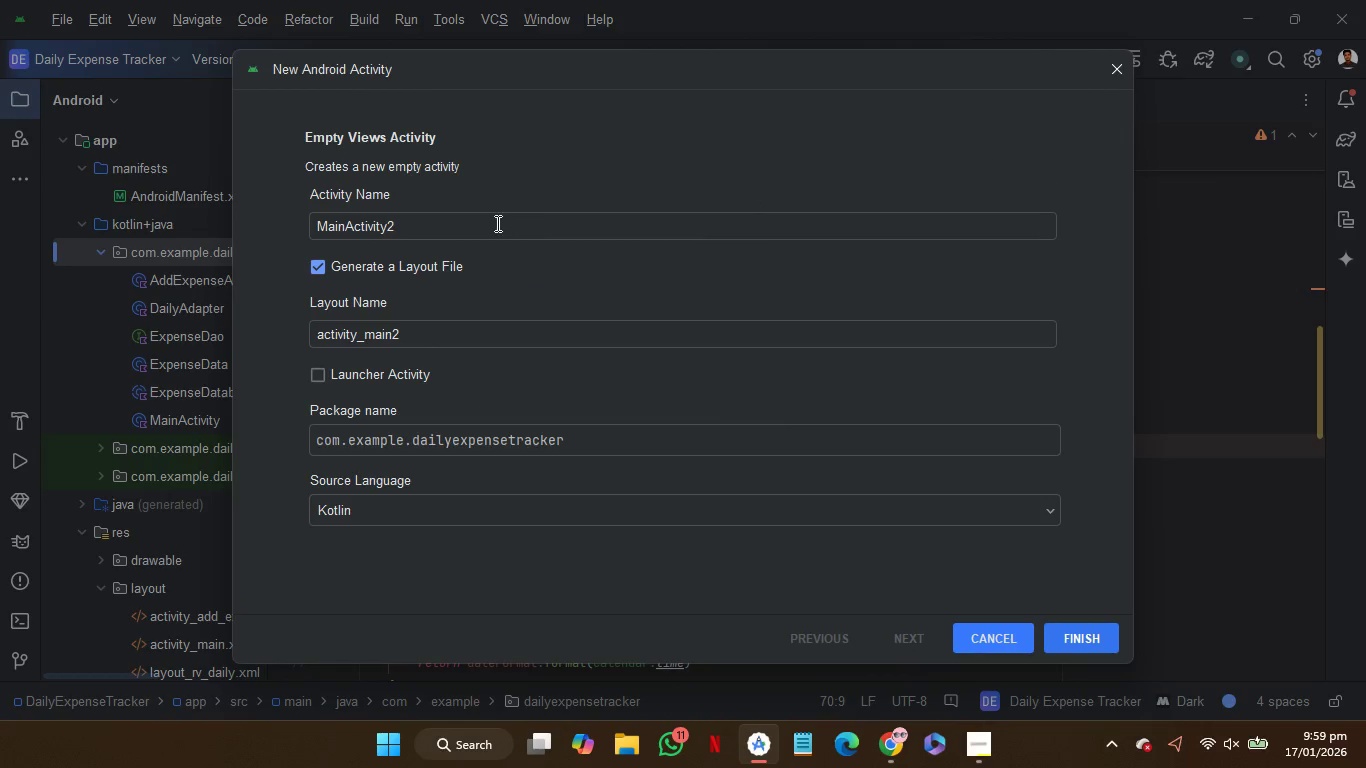 
left_click([476, 223])
 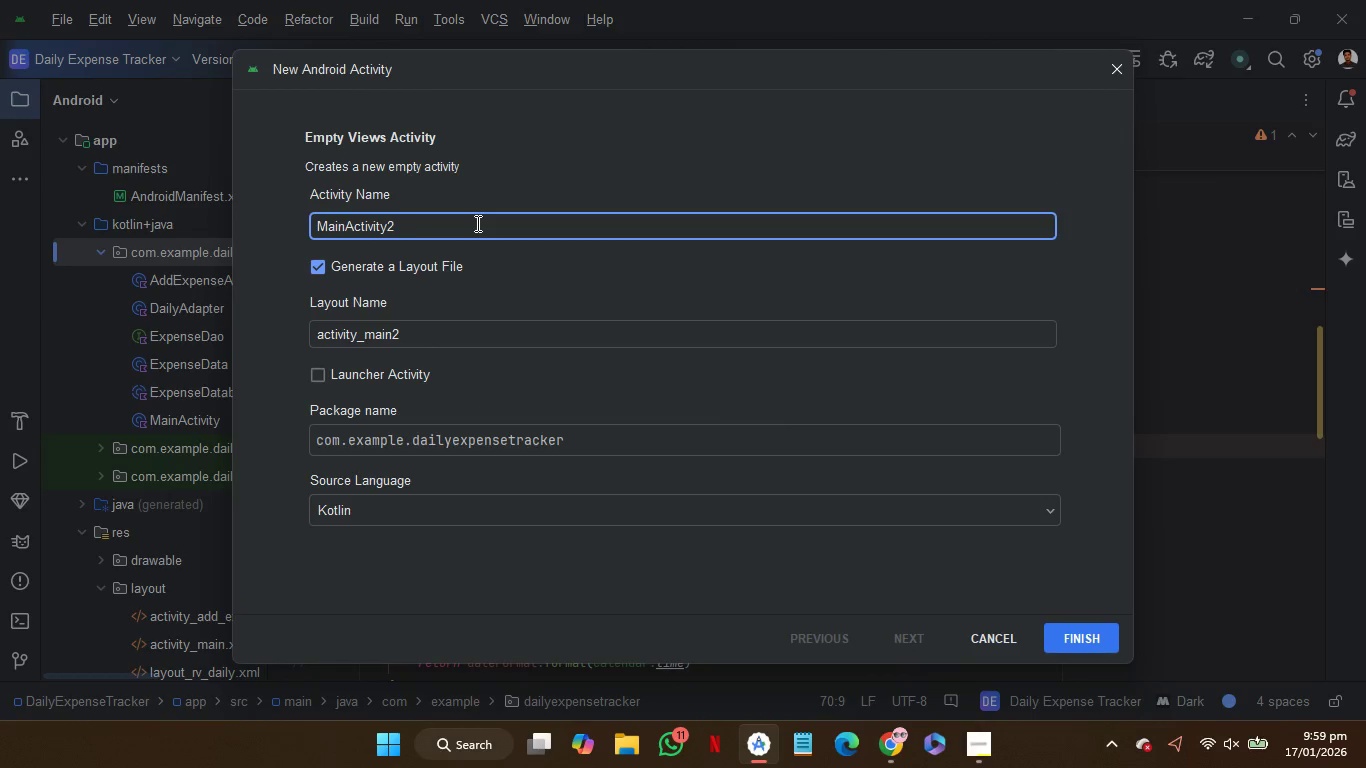 
key(Backspace)
 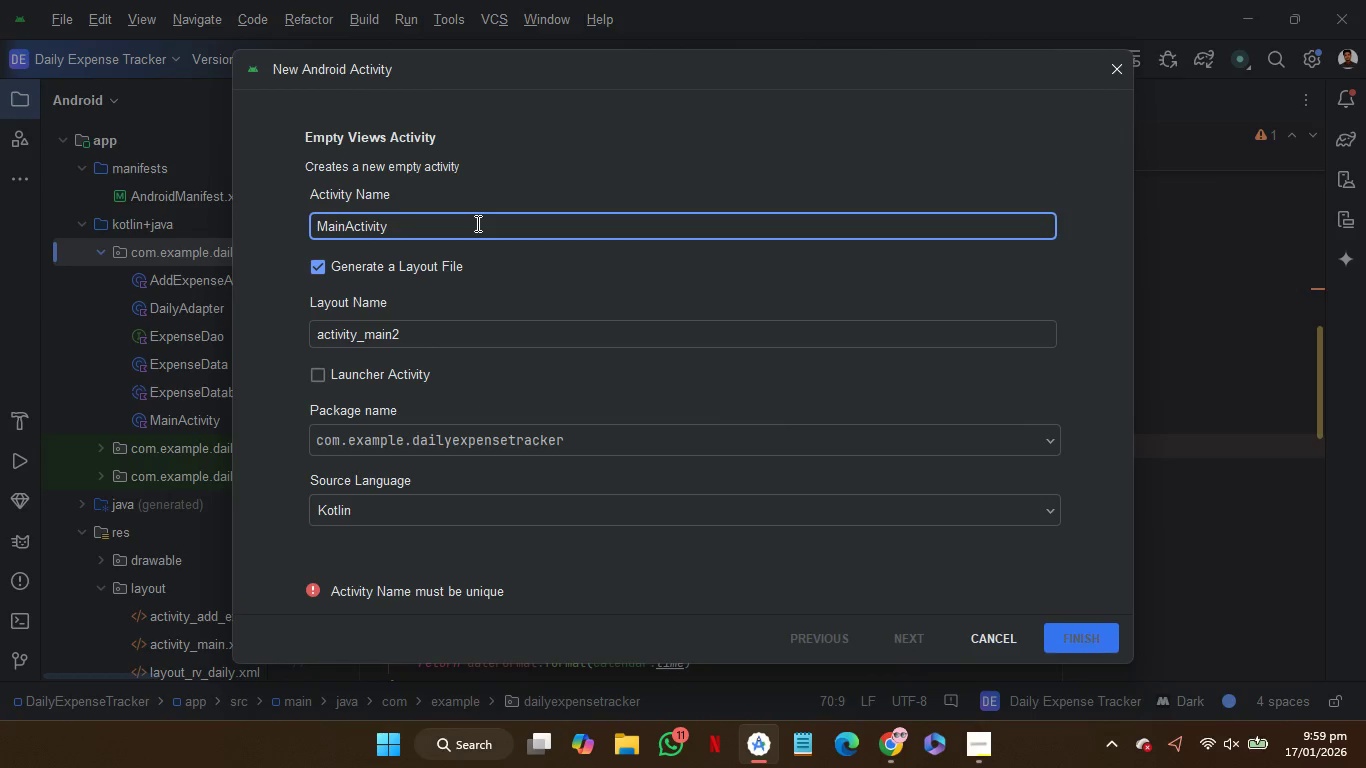 
key(ArrowLeft)
 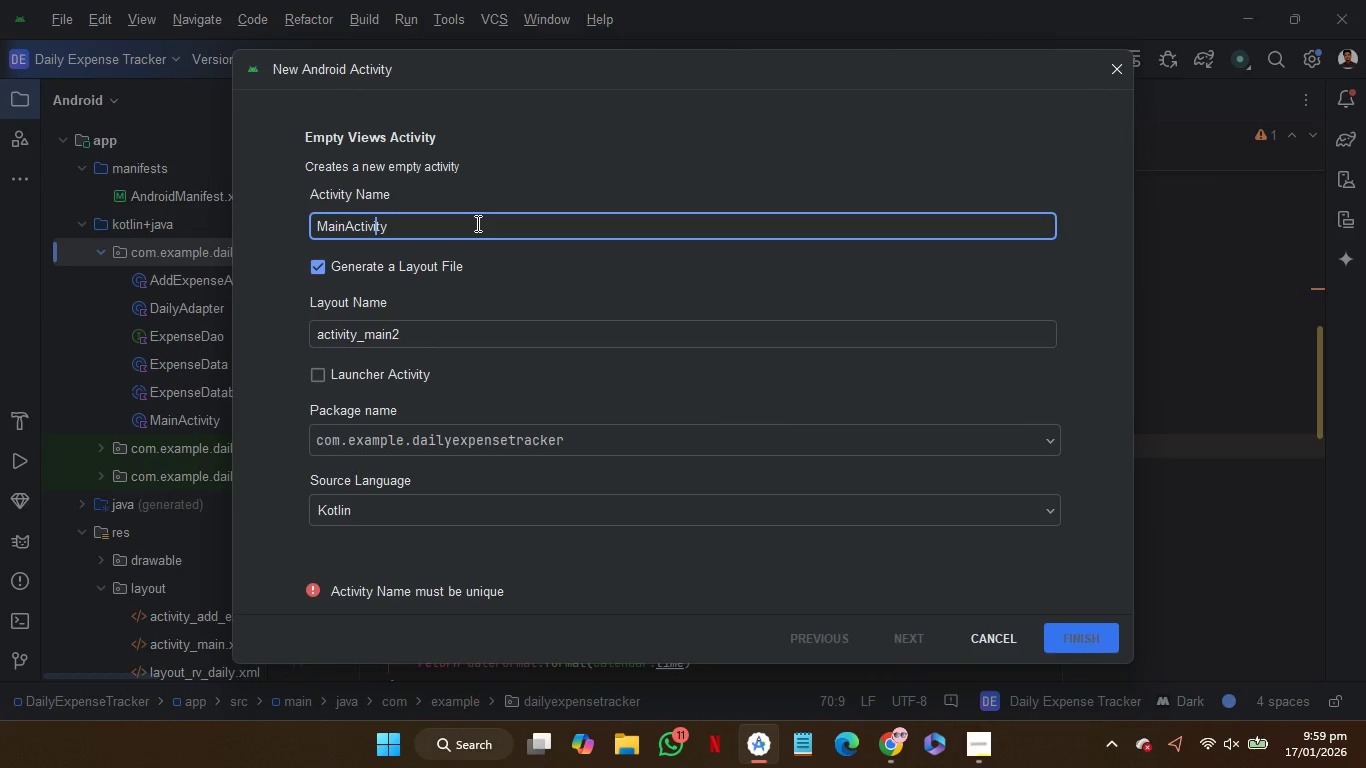 
key(ArrowLeft)
 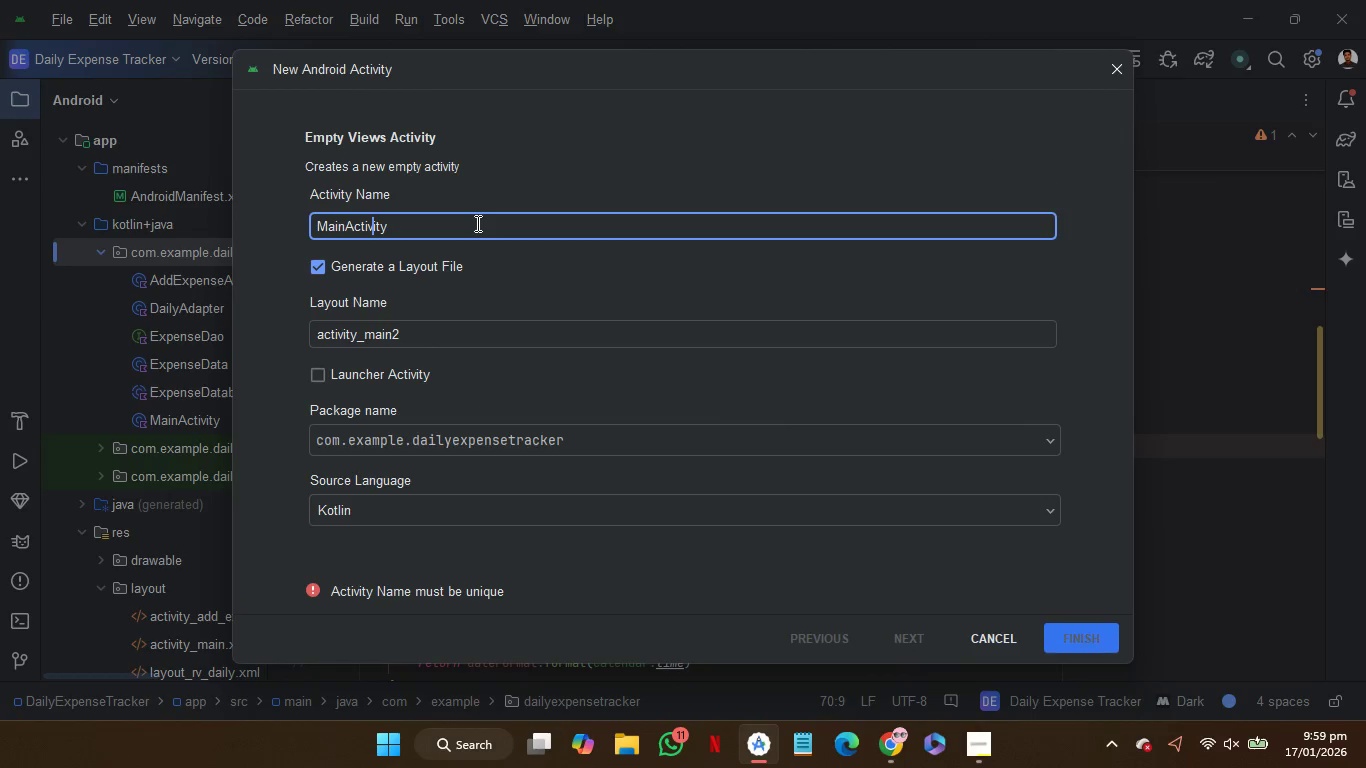 
key(ArrowLeft)
 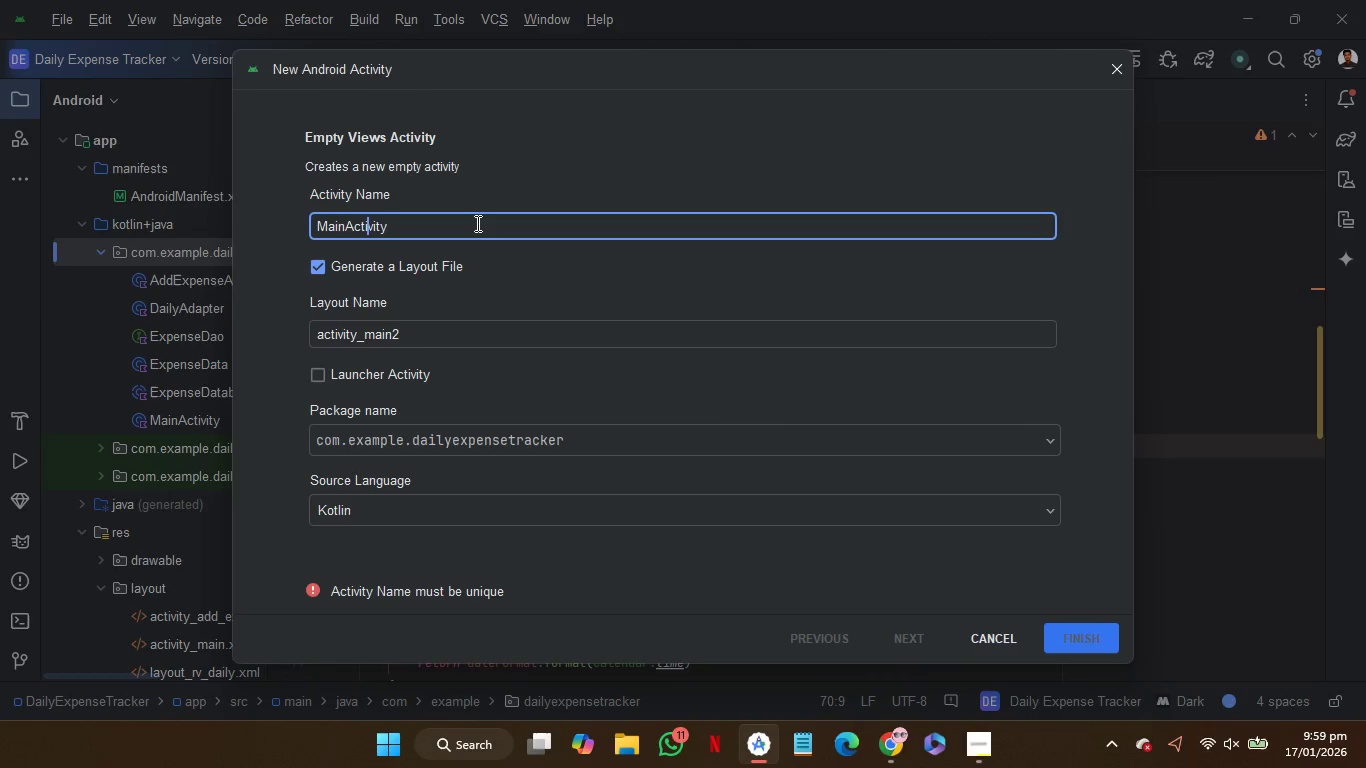 
key(ArrowLeft)
 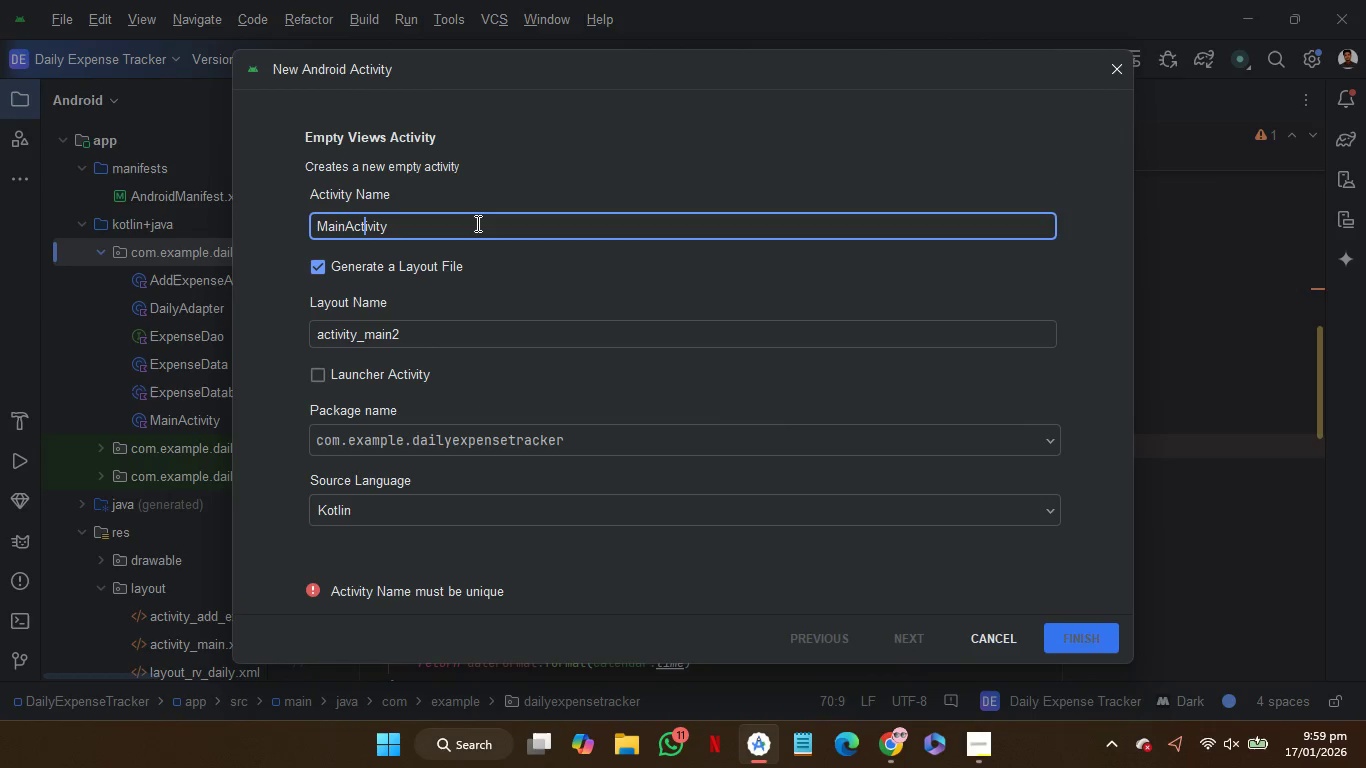 
key(ArrowLeft)
 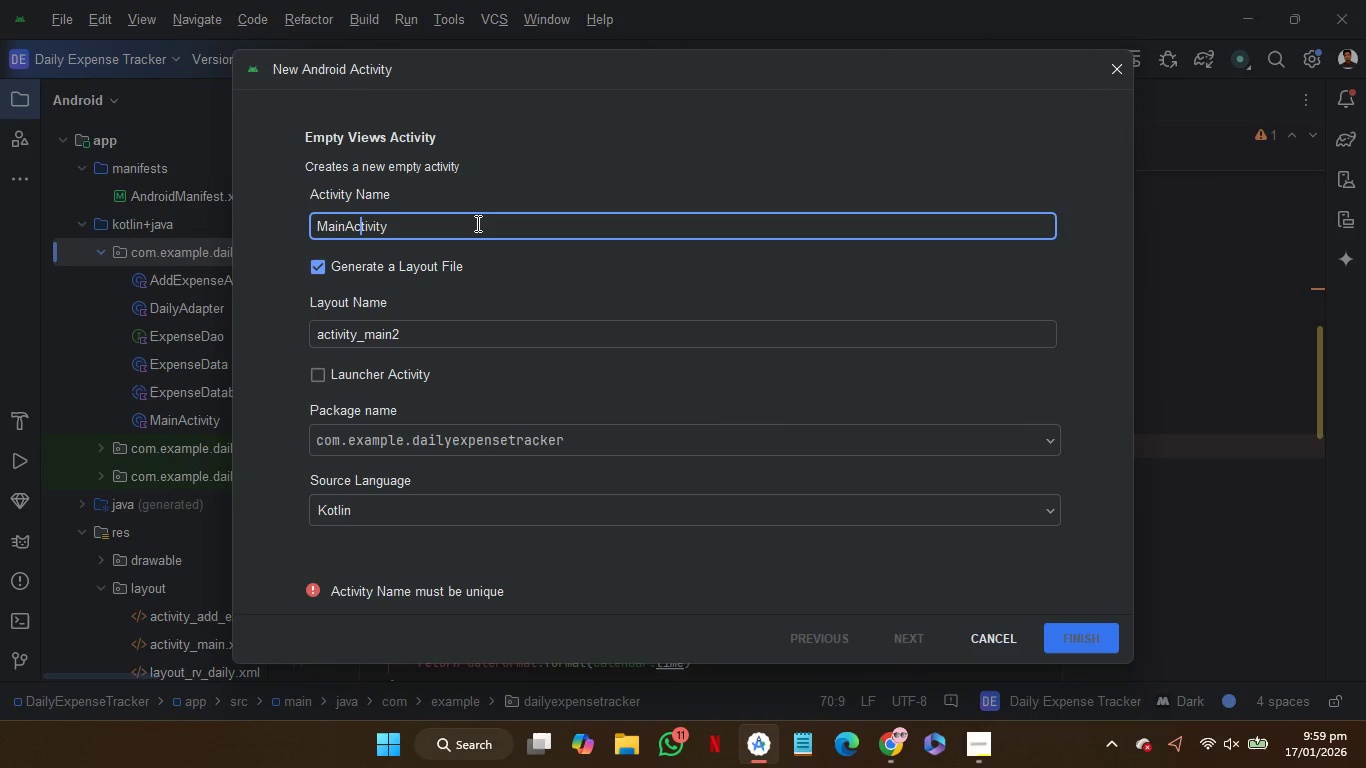 
key(ArrowLeft)
 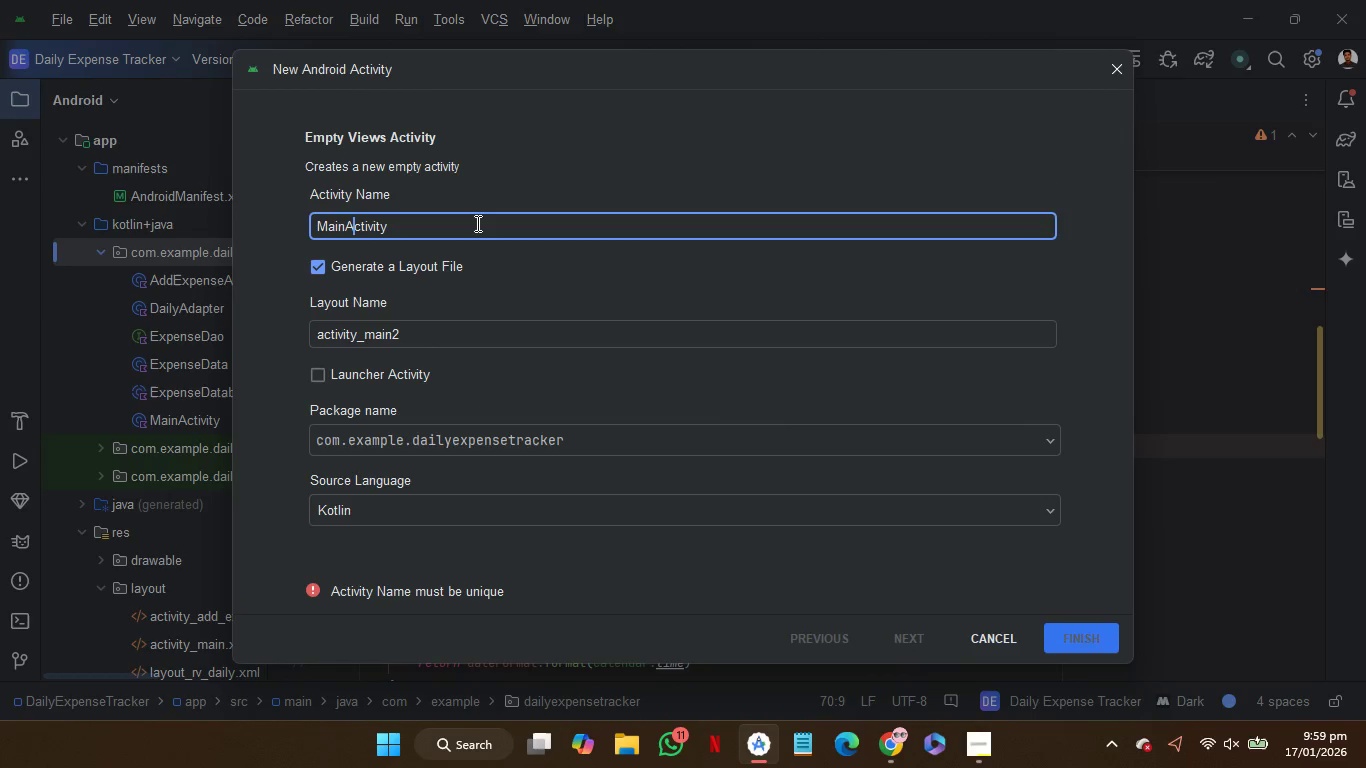 
key(ArrowLeft)
 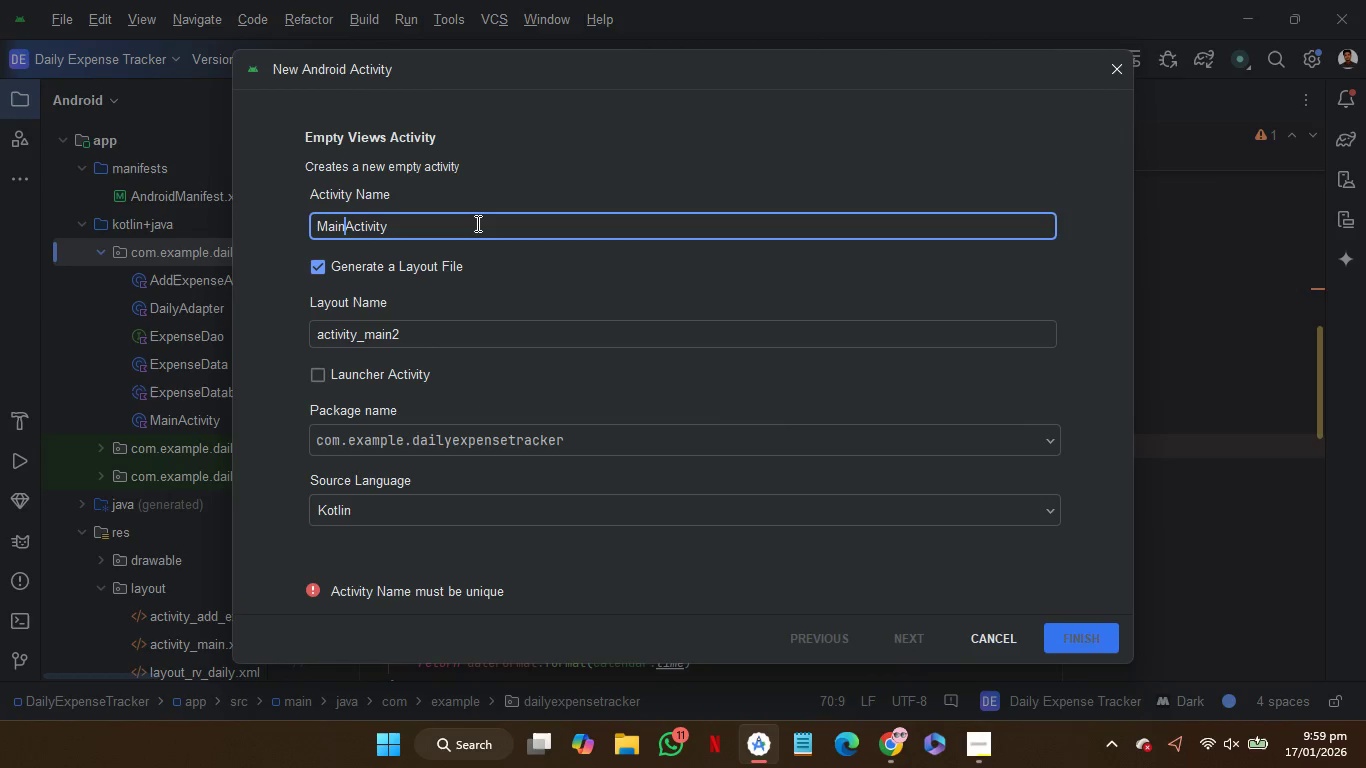 
key(ArrowLeft)
 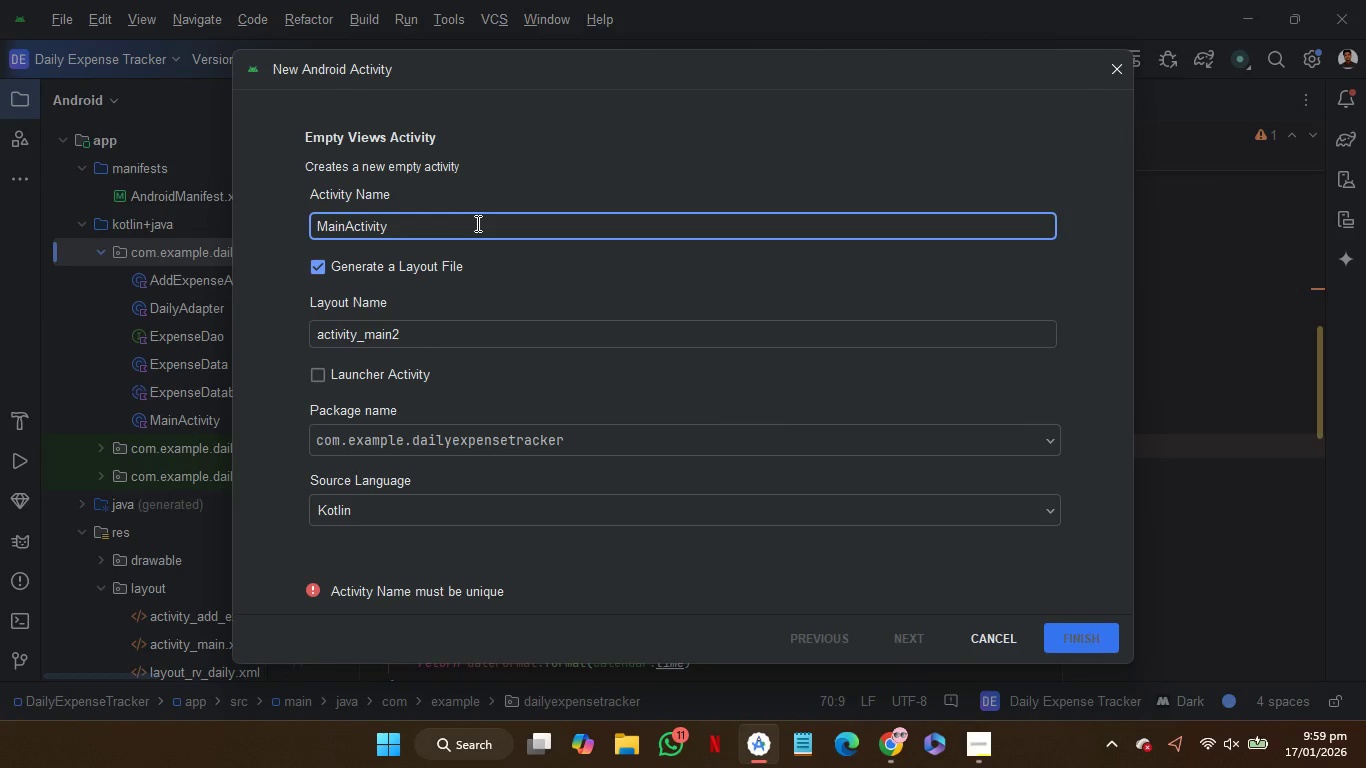 
key(Control+Shift+ArrowLeft)
 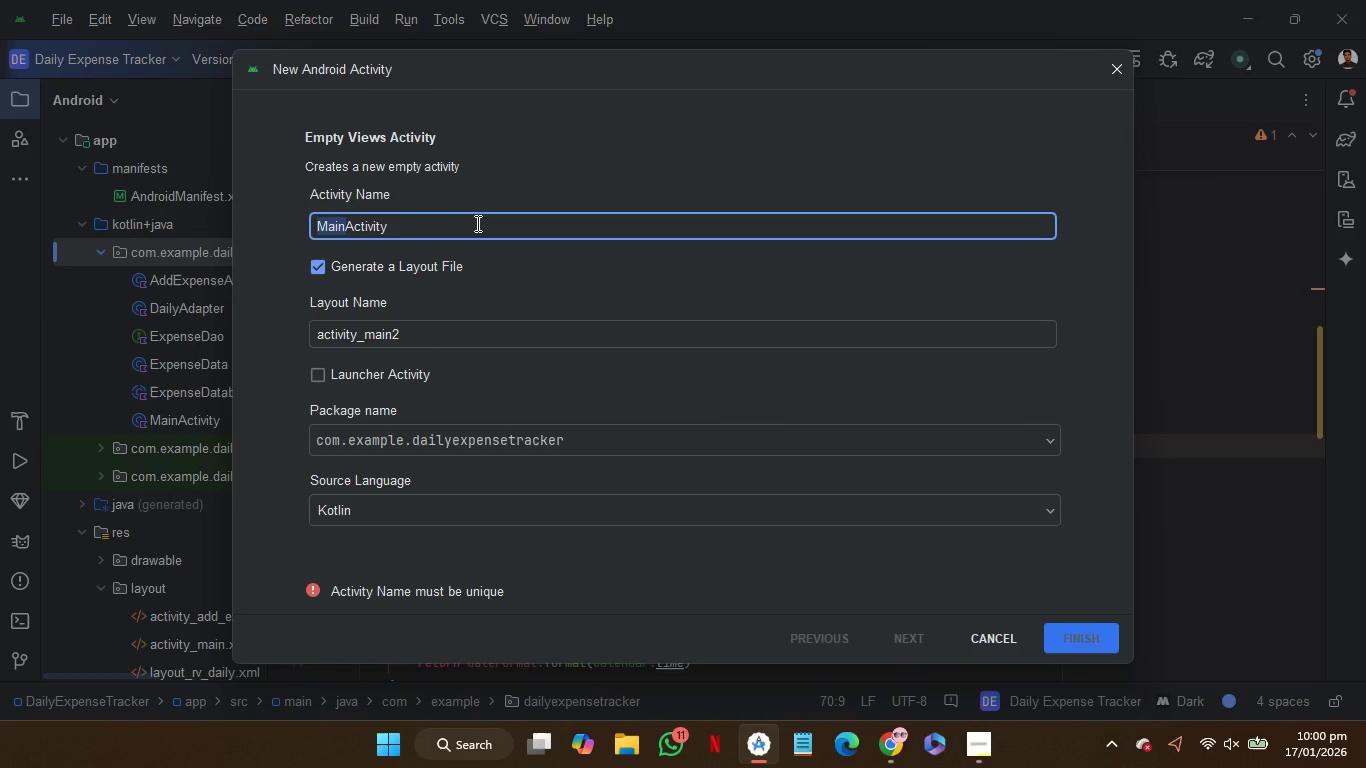 
type(Detail)
 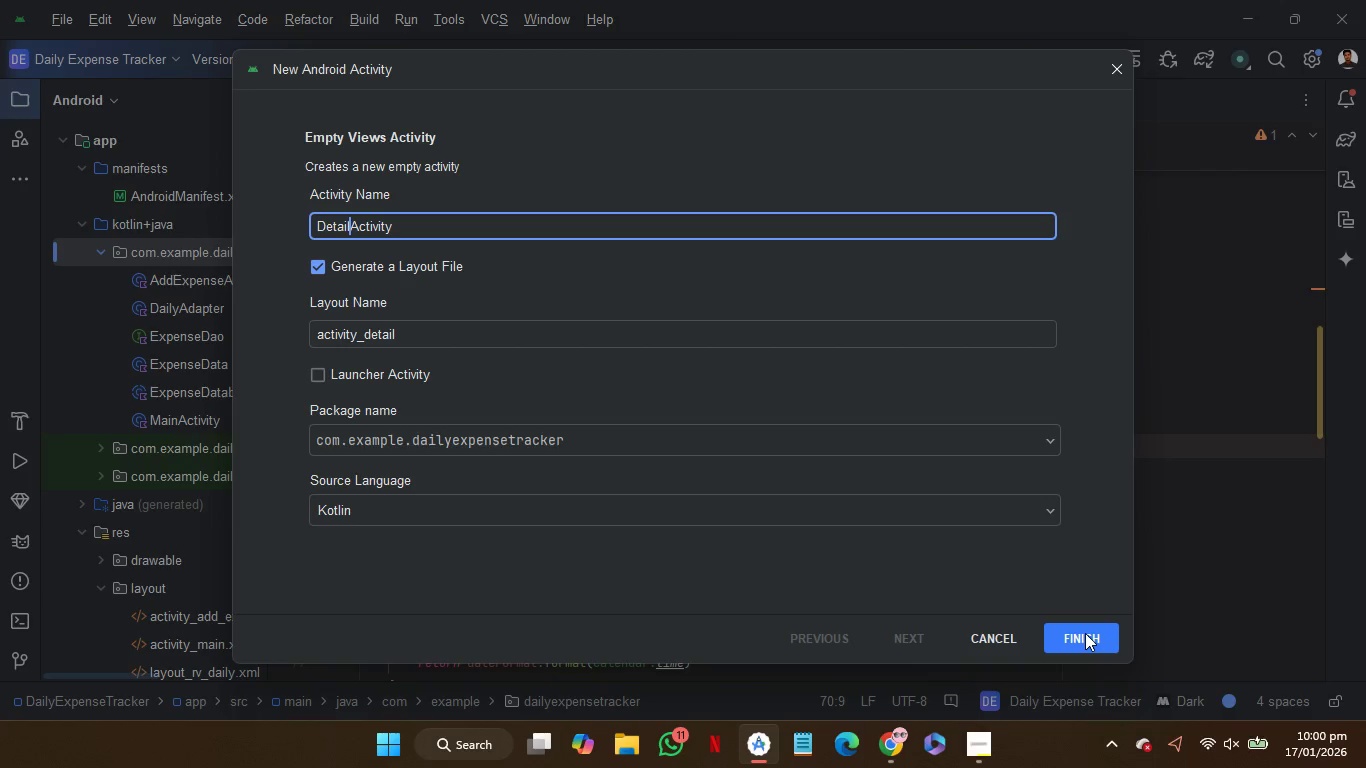 
wait(56.8)
 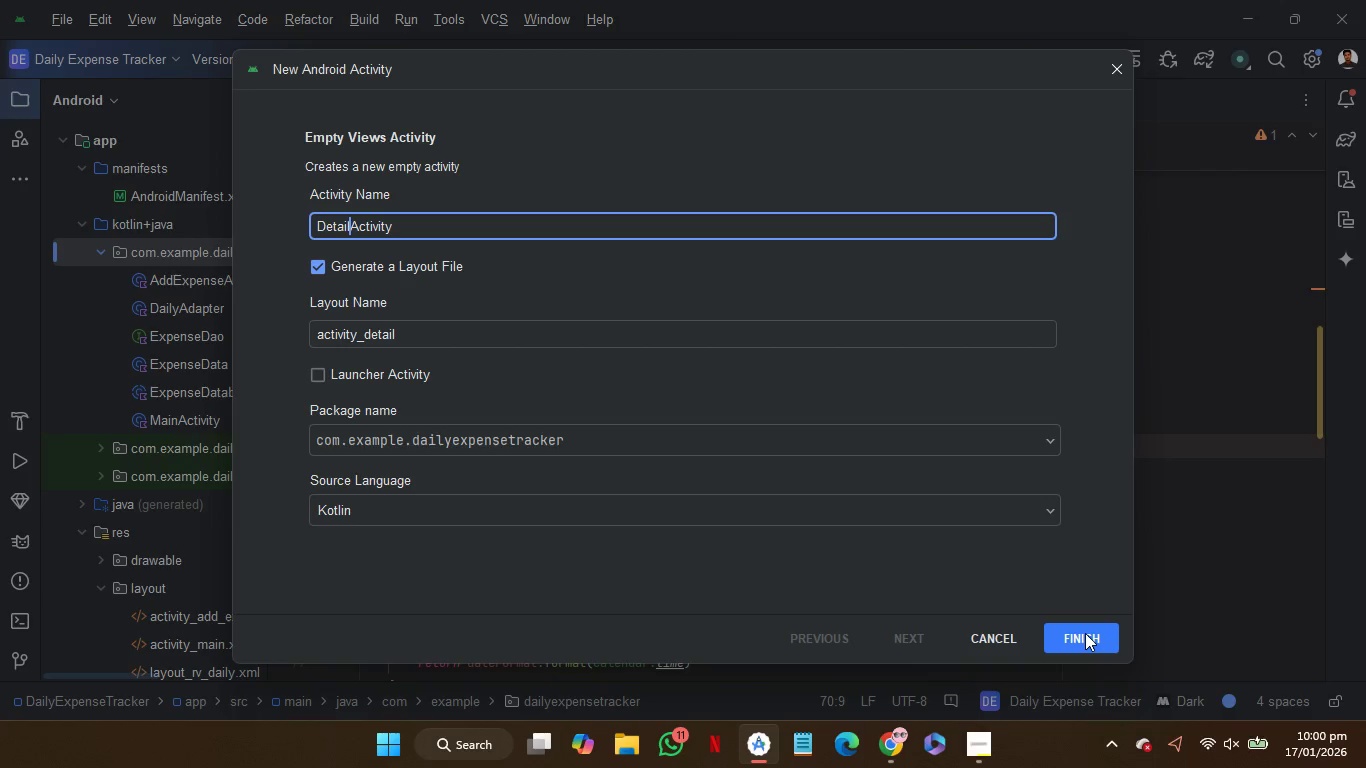 
left_click([1085, 633])
 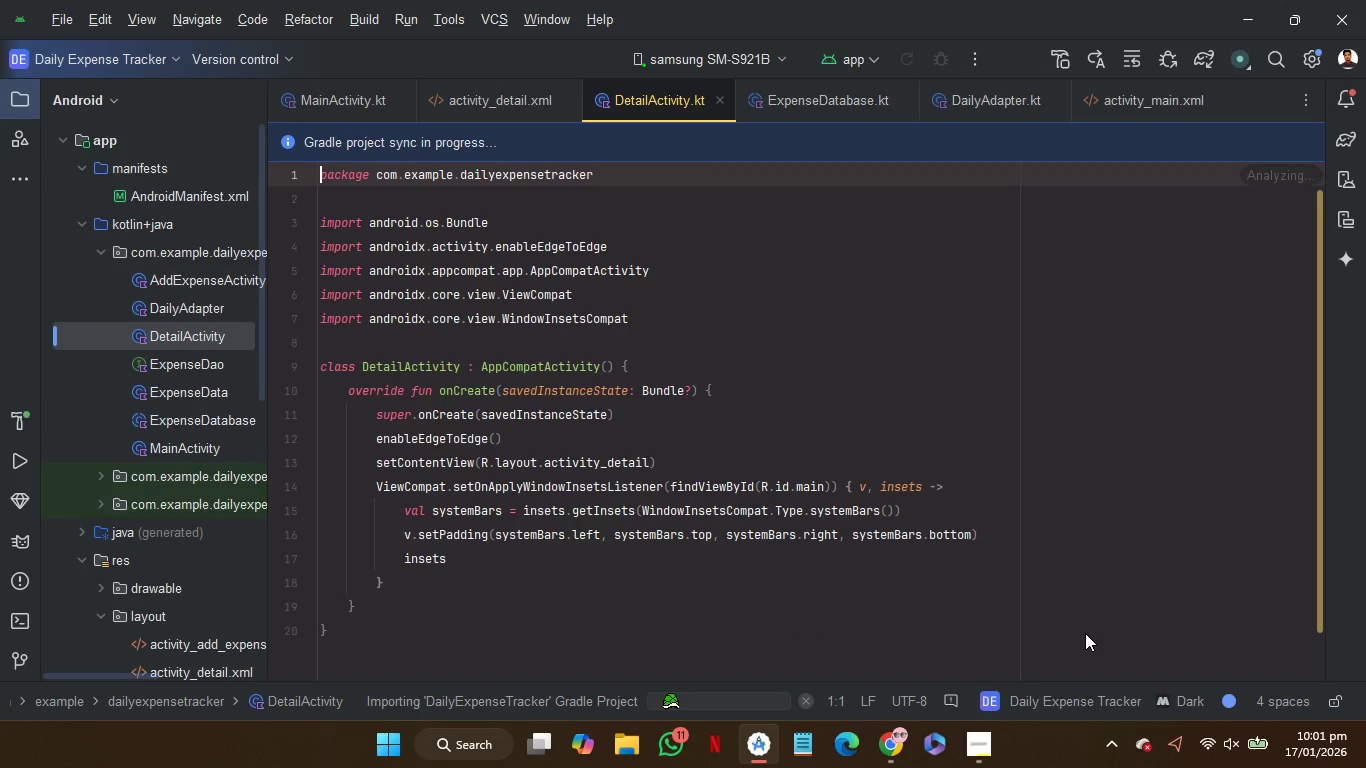 
left_click([612, 341])
 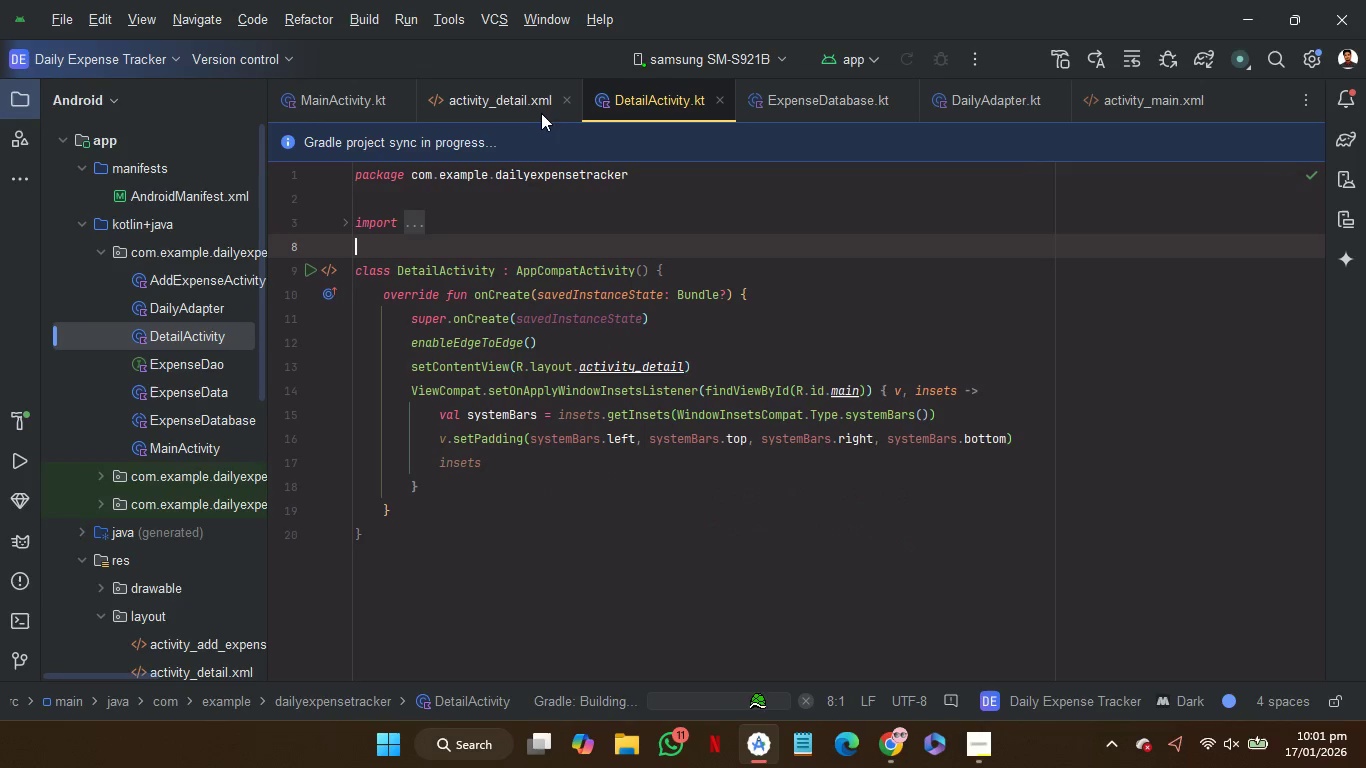 
left_click([515, 104])
 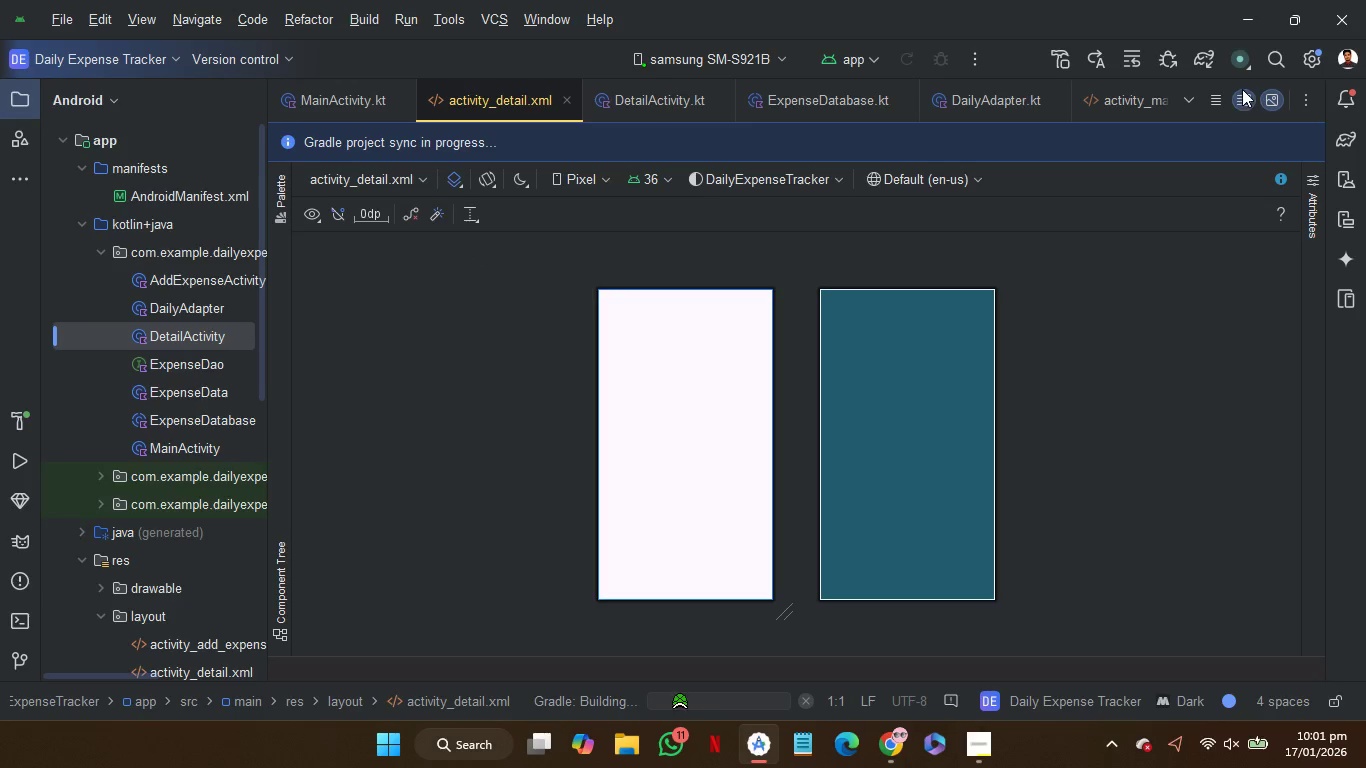 
left_click([1236, 92])
 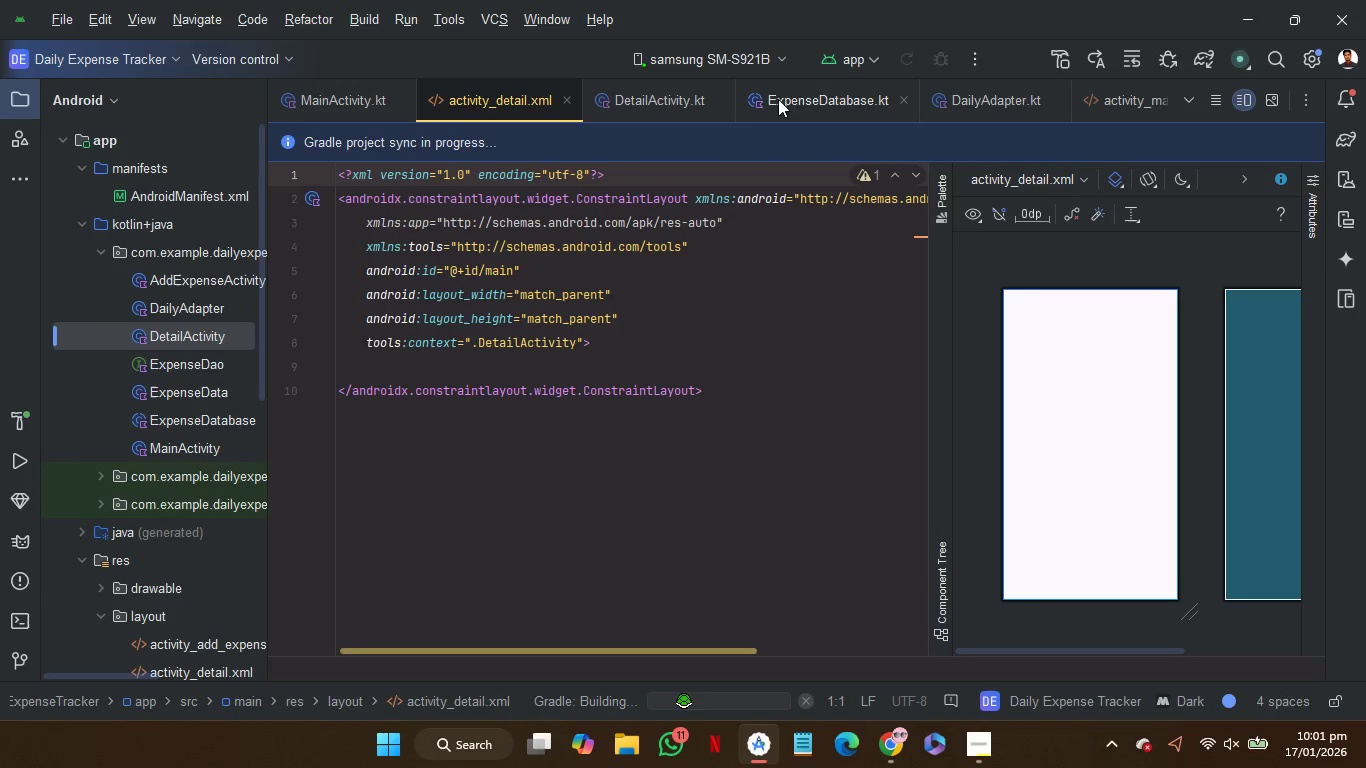 
left_click([778, 99])
 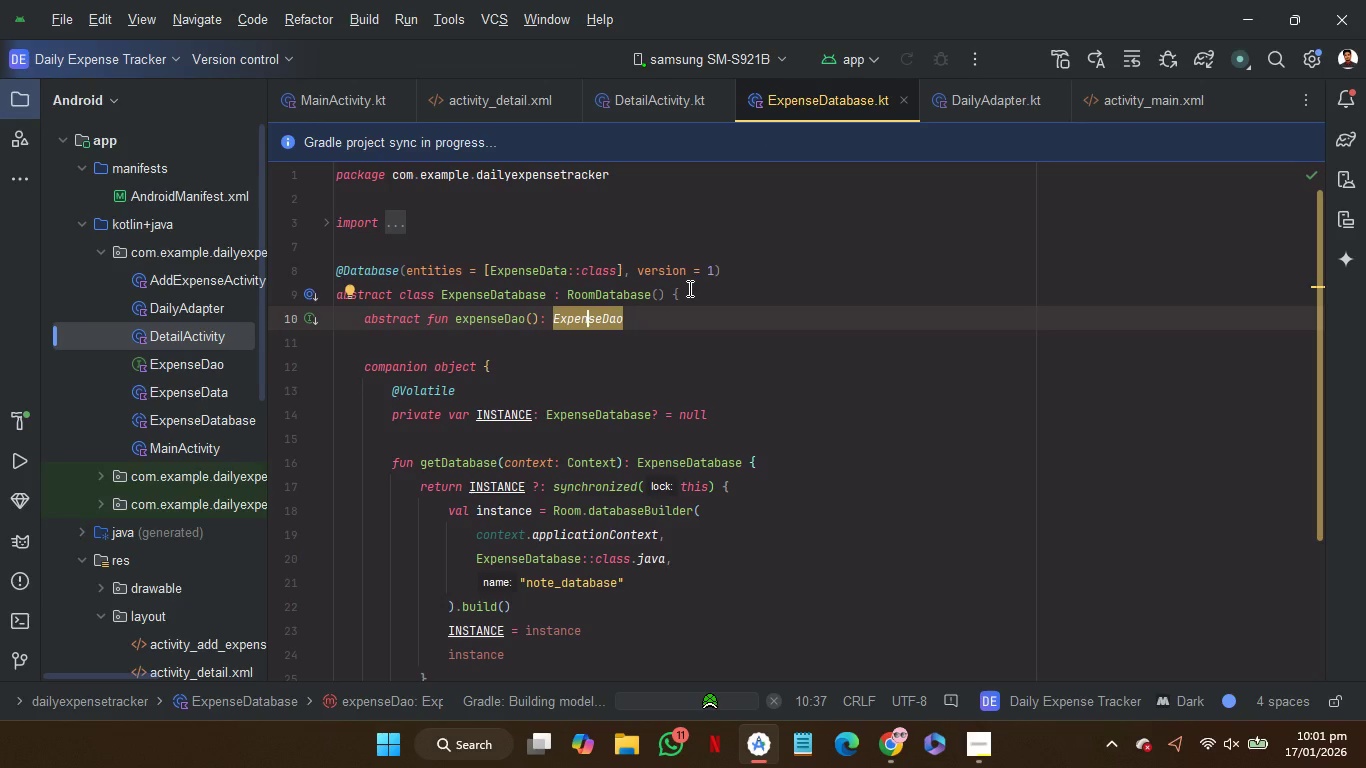 
wait(5.95)
 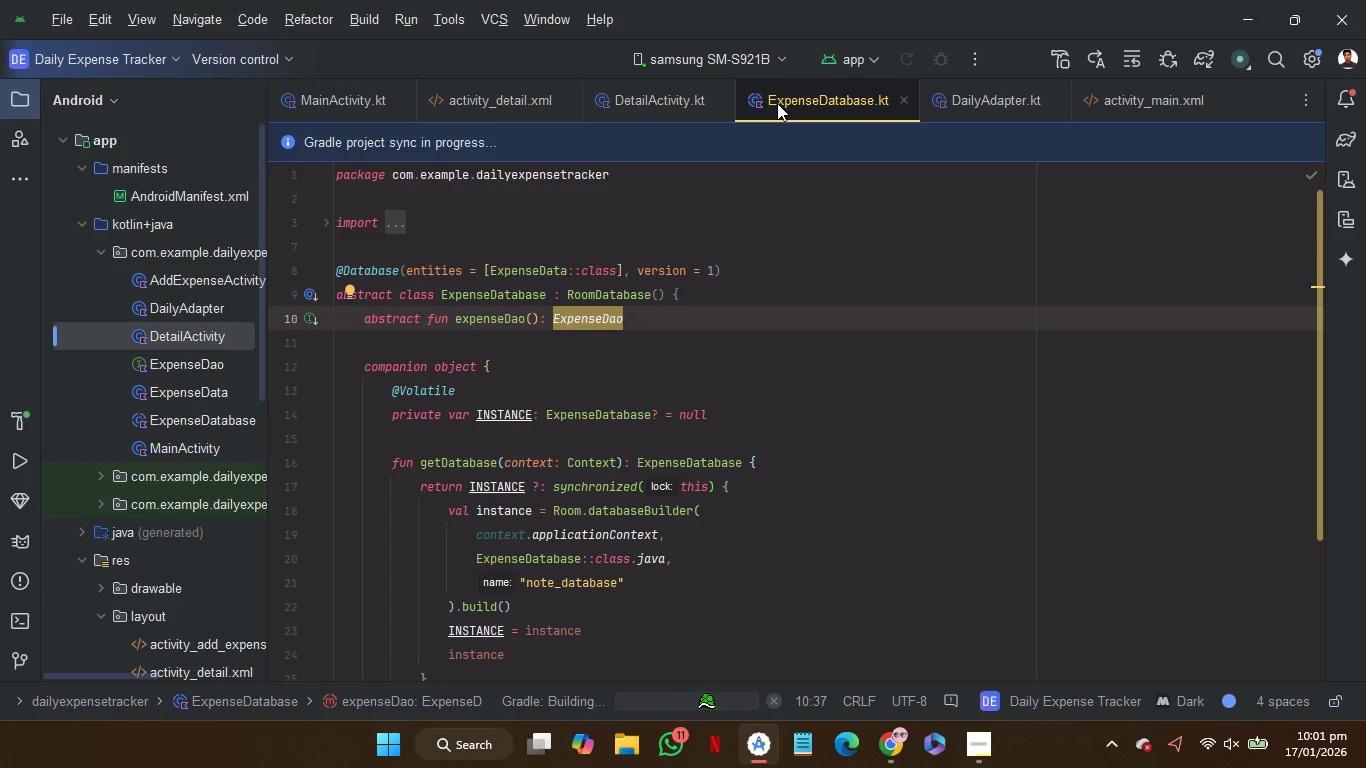 
scroll: coordinate [695, 432], scroll_direction: down, amount: 3.0
 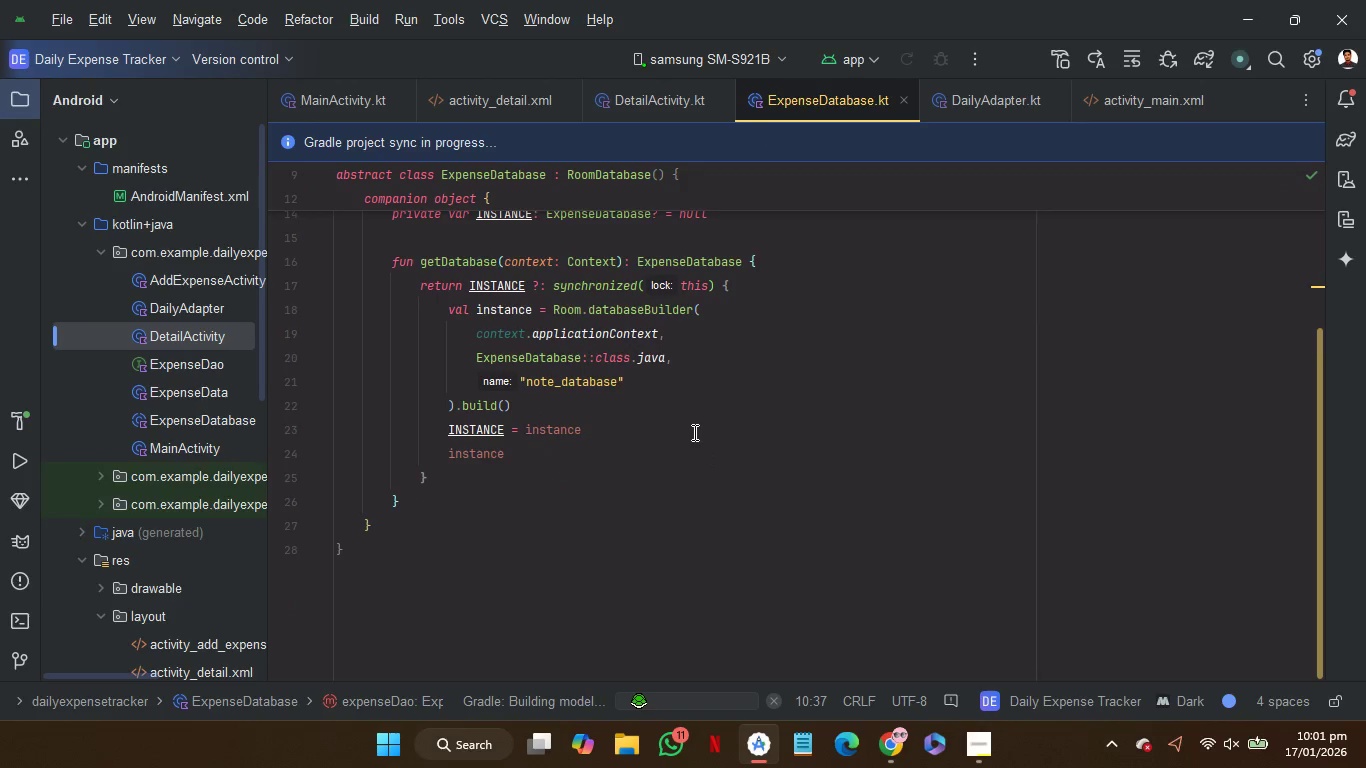 
scroll: coordinate [693, 430], scroll_direction: up, amount: 2.0
 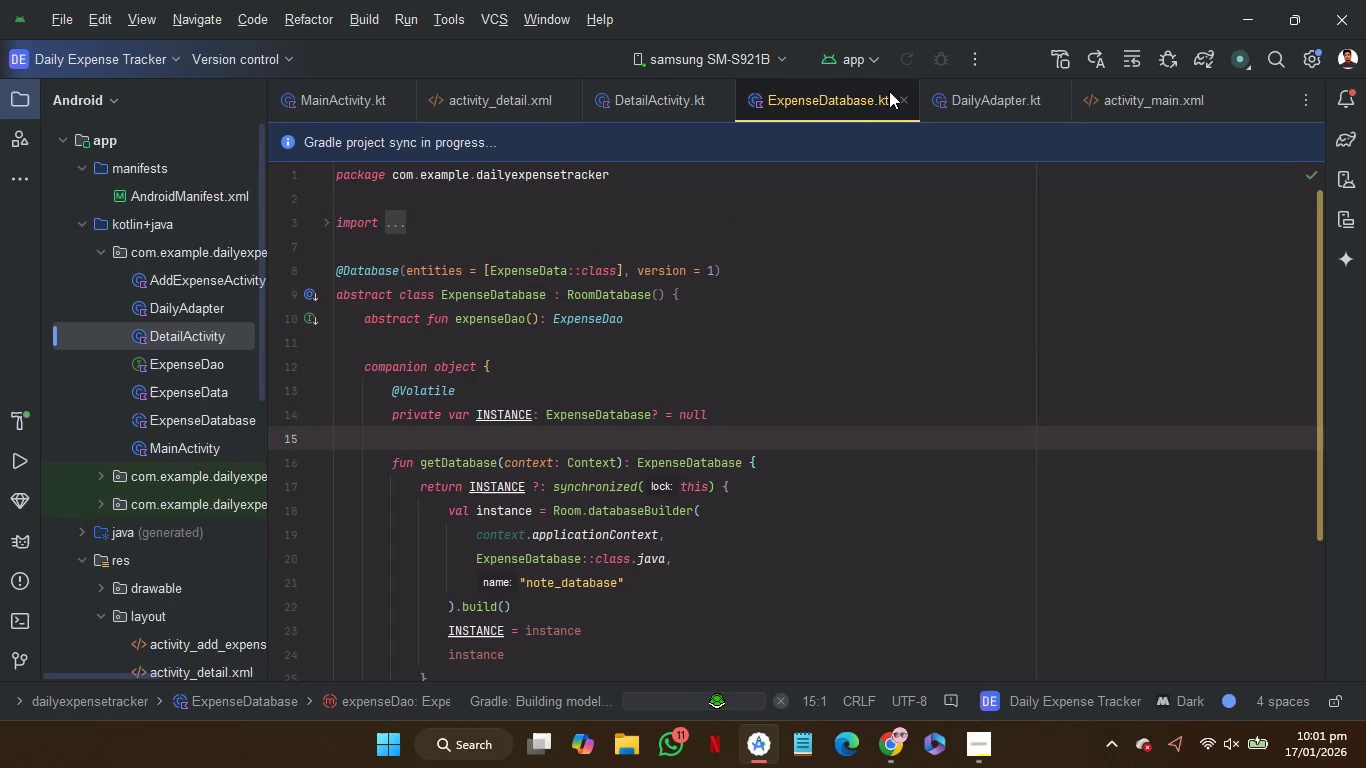 
left_click([908, 103])
 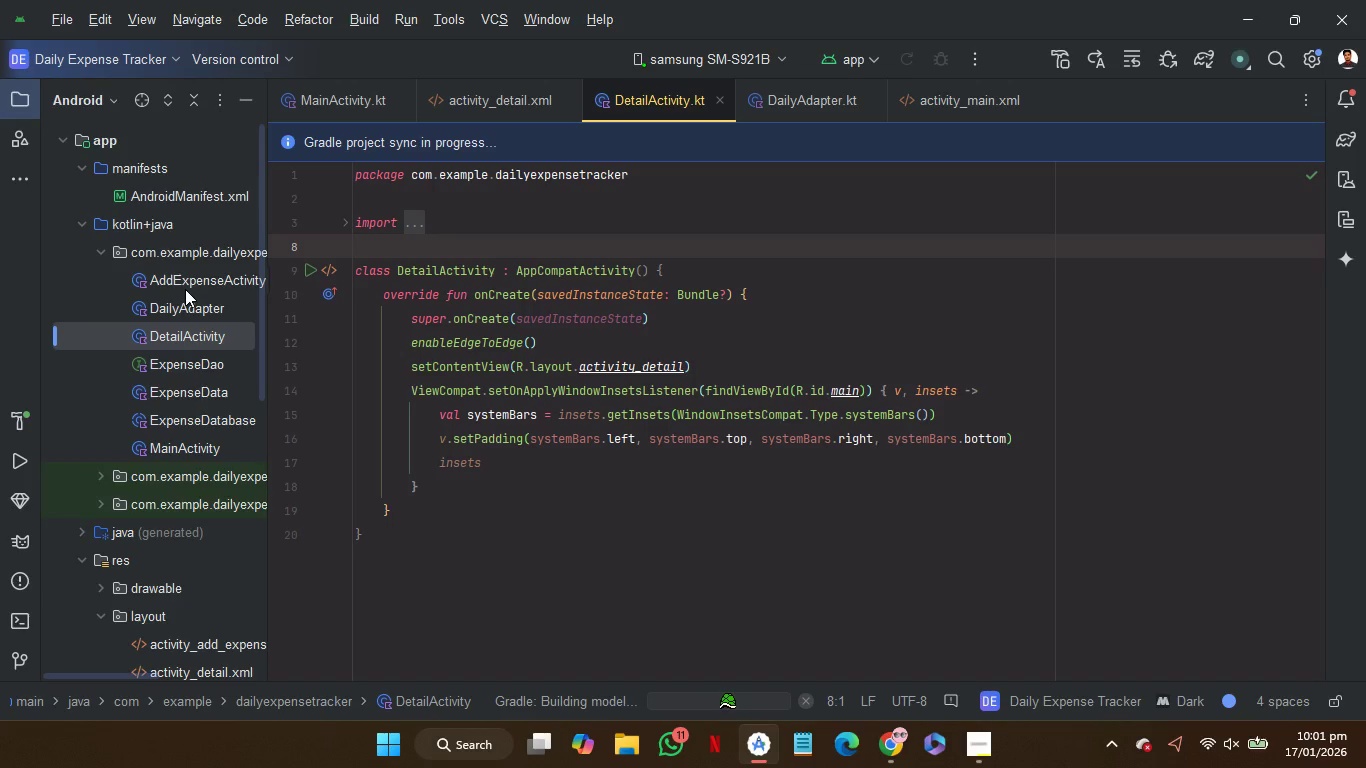 
left_click([190, 284])
 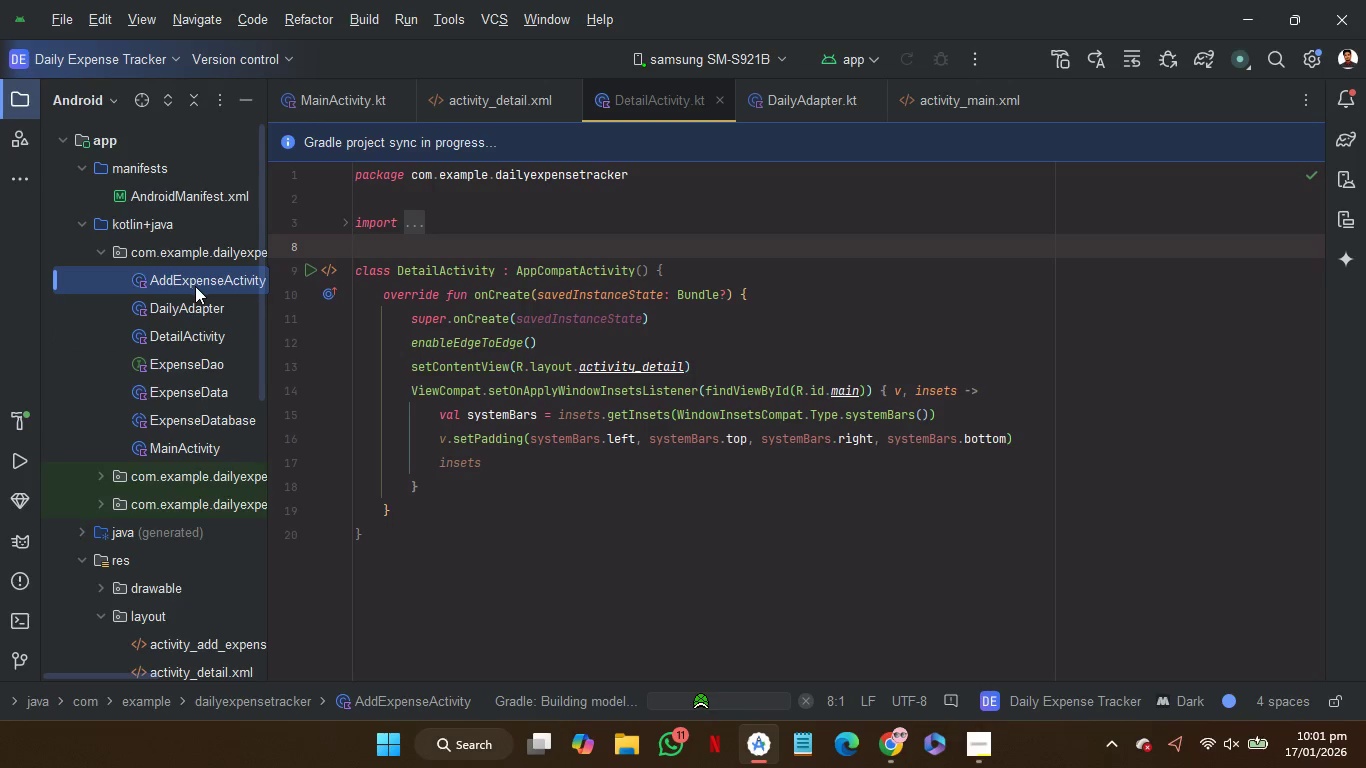 
double_click([195, 286])
 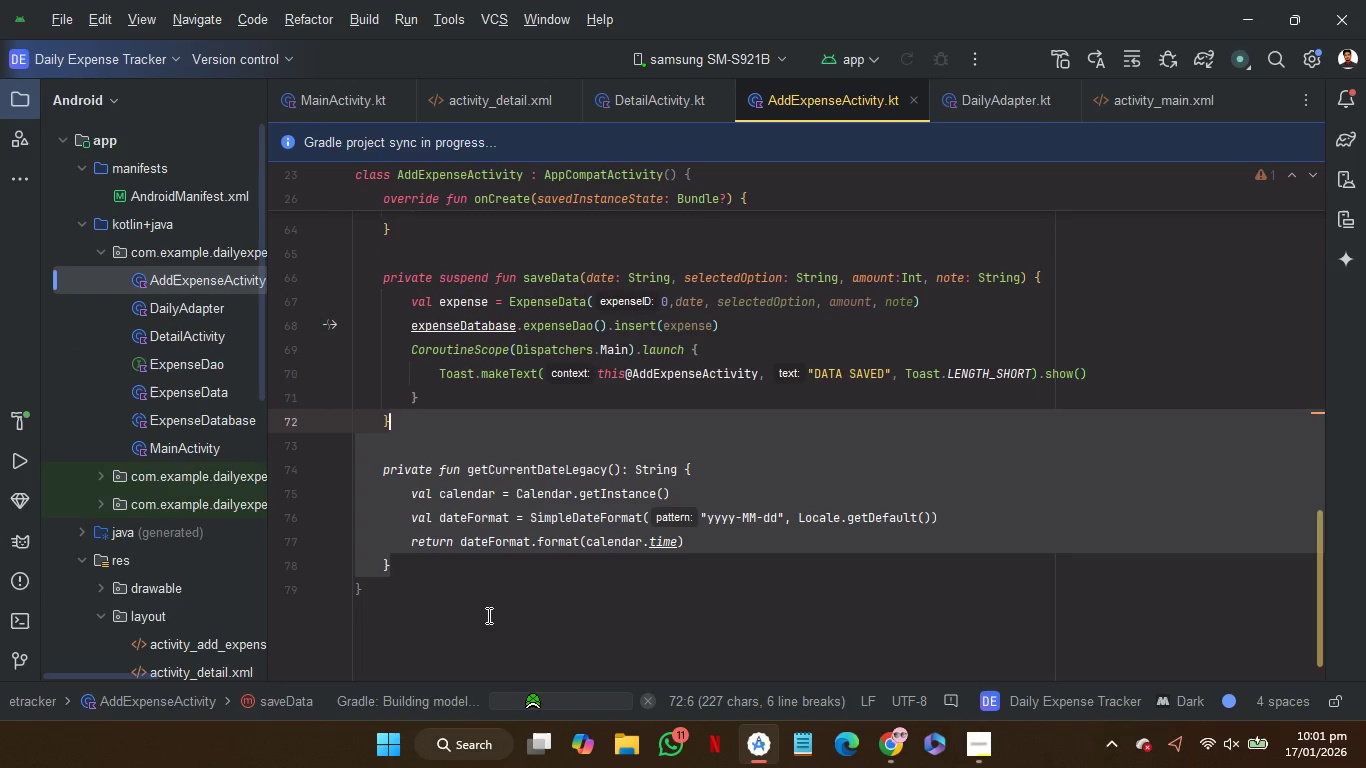 
scroll: coordinate [509, 594], scroll_direction: up, amount: 9.0
 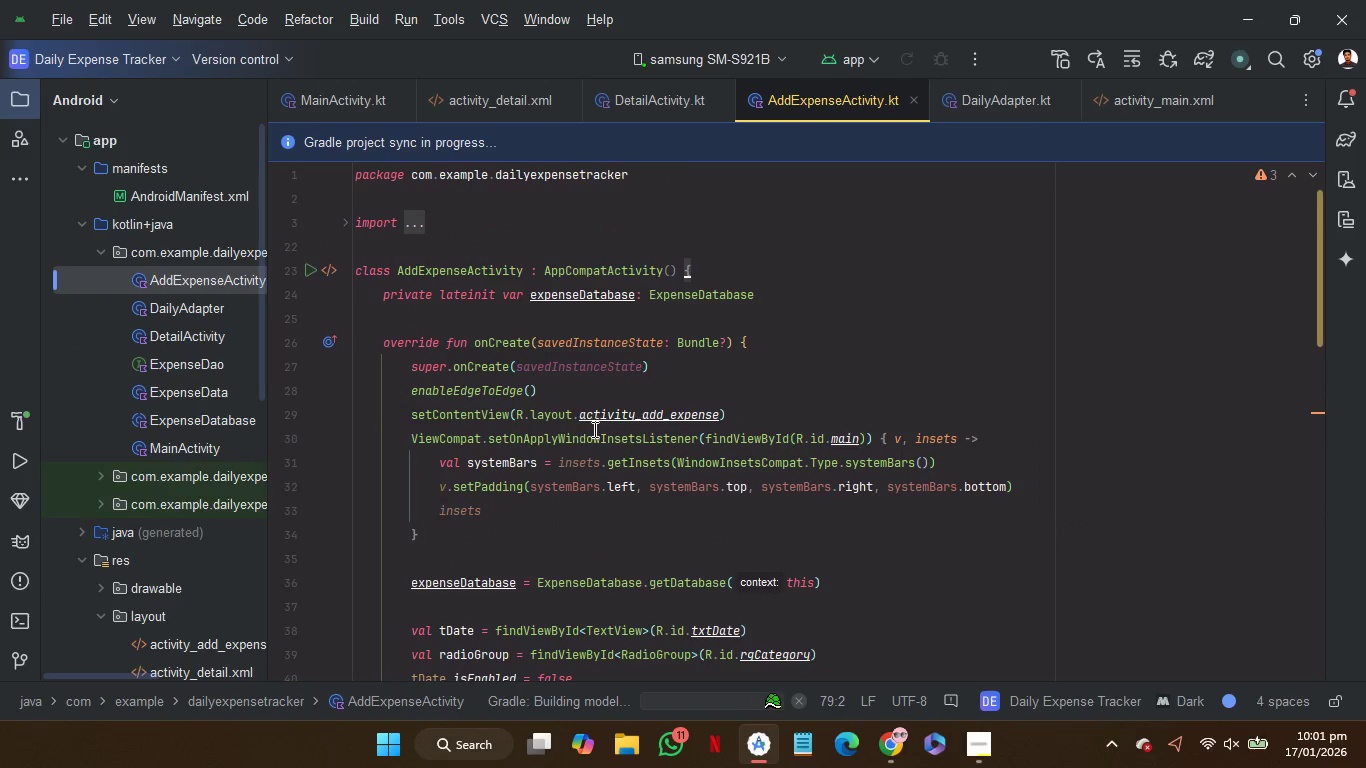 
hold_key(key=ControlLeft, duration=1.2)
 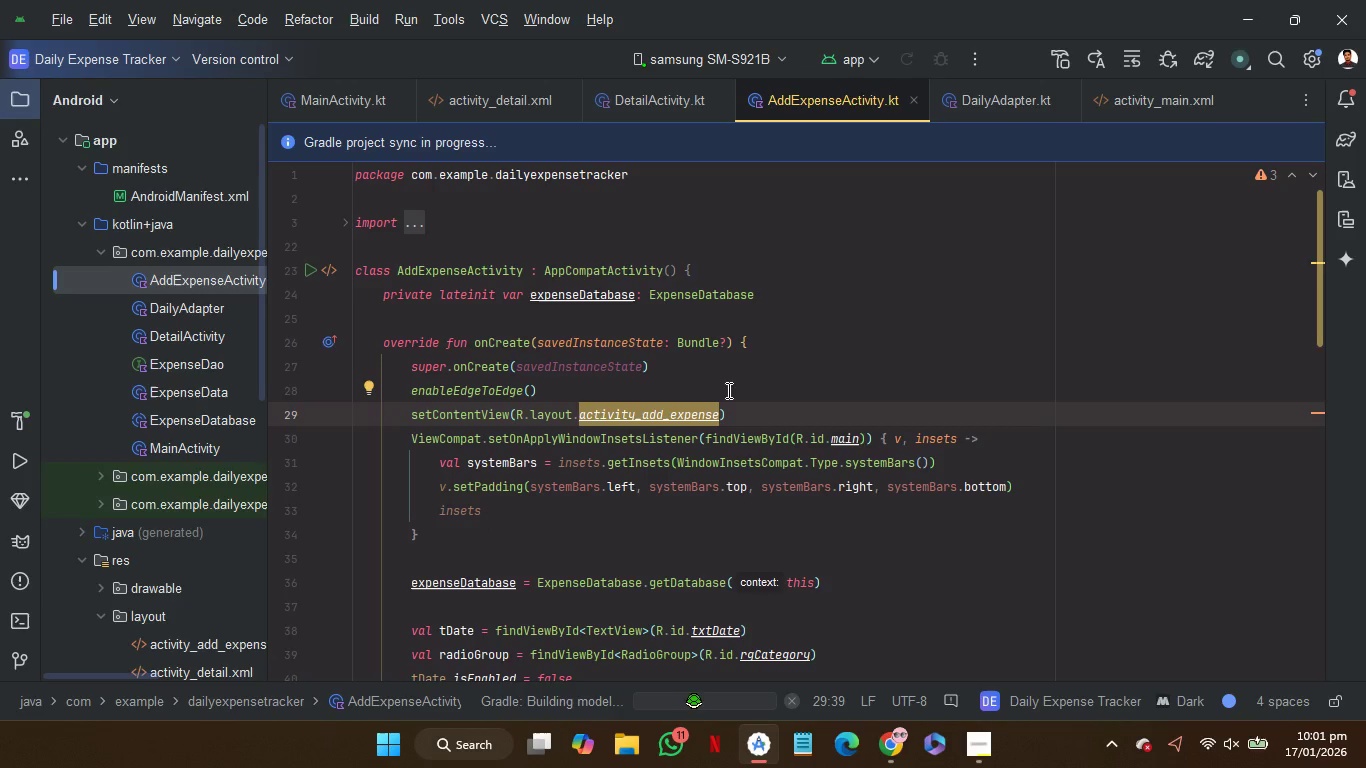 
hold_key(key=ControlLeft, duration=1.06)
 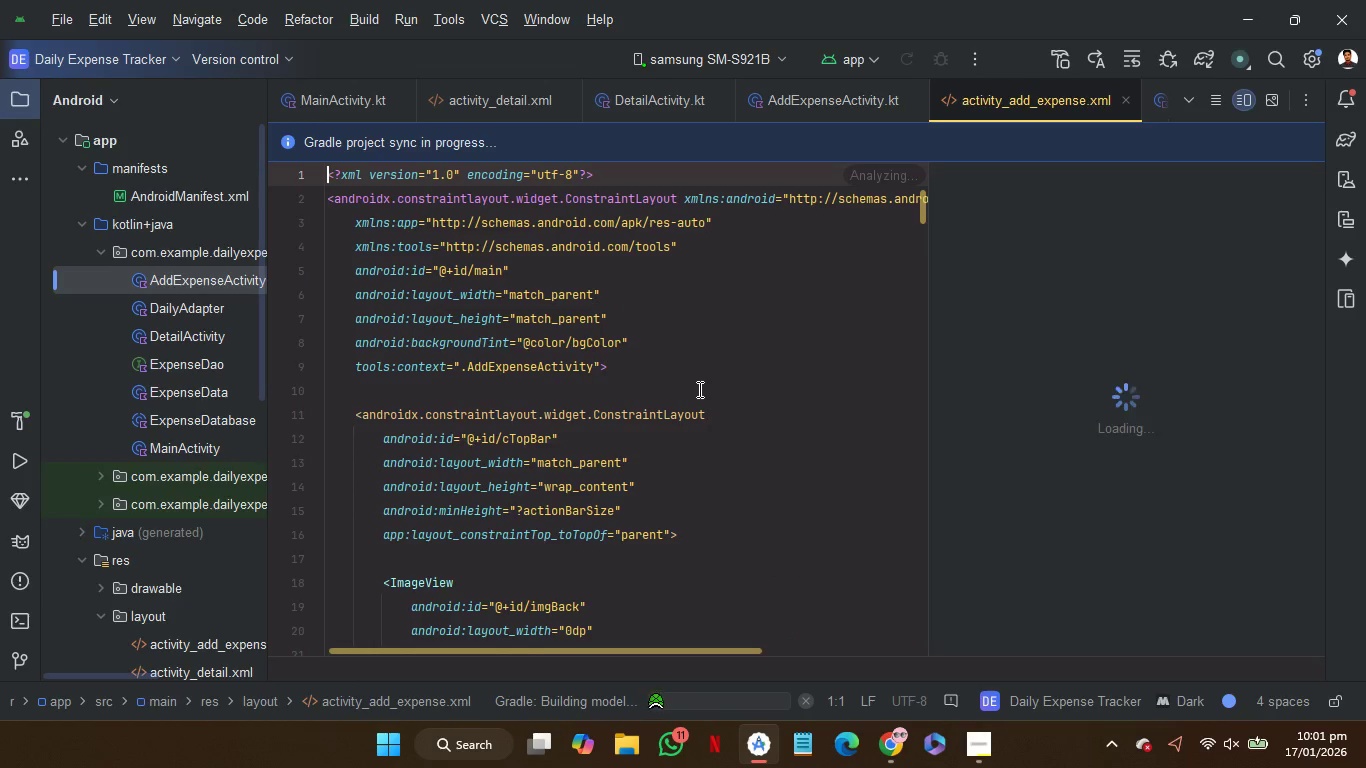 
left_click([697, 390])
 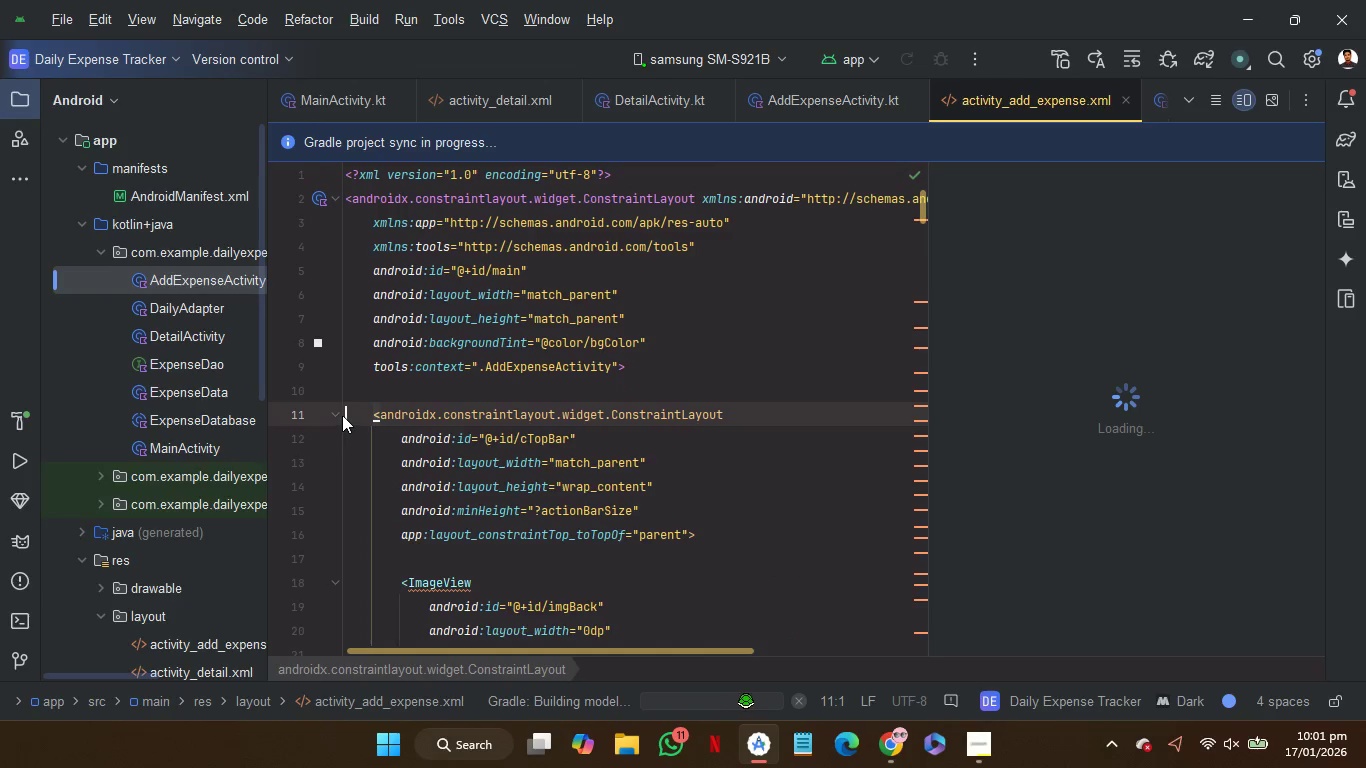 
wait(8.12)
 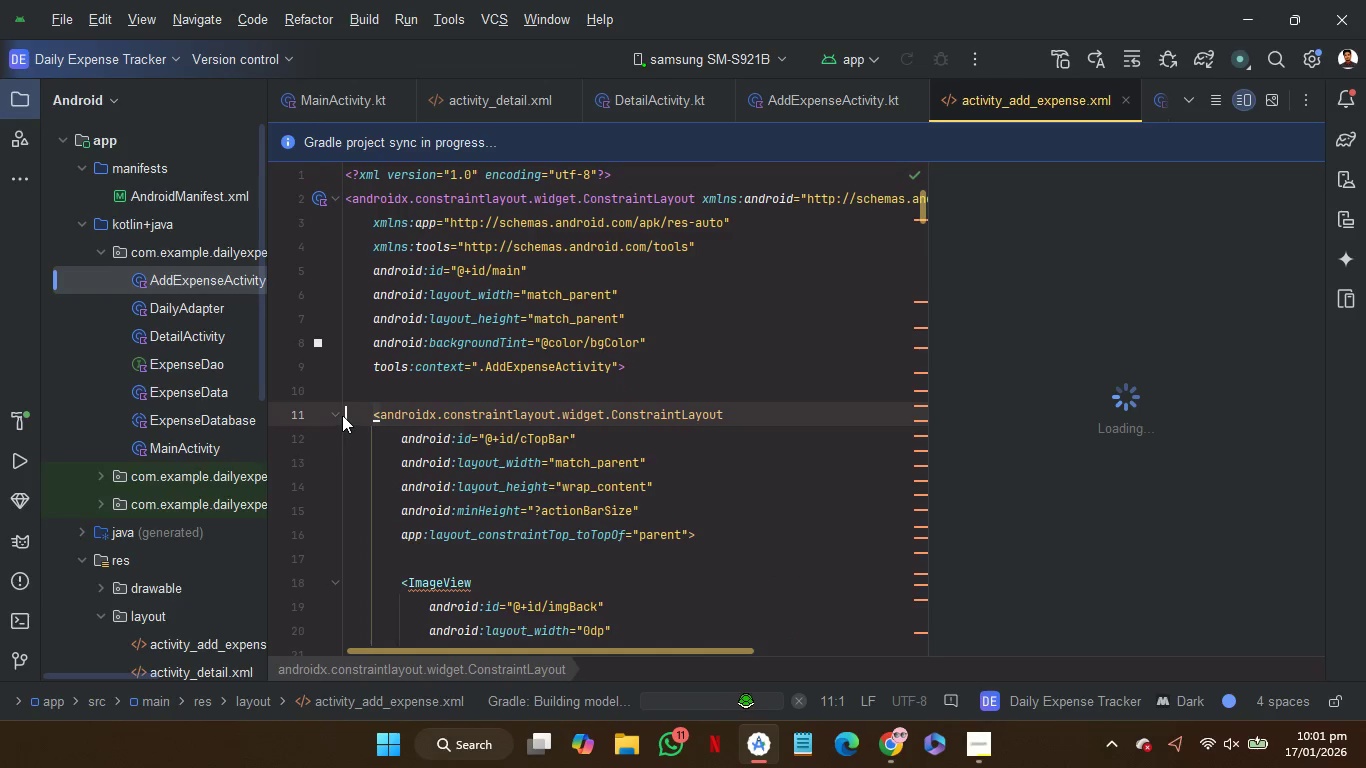 
left_click([410, 445])
 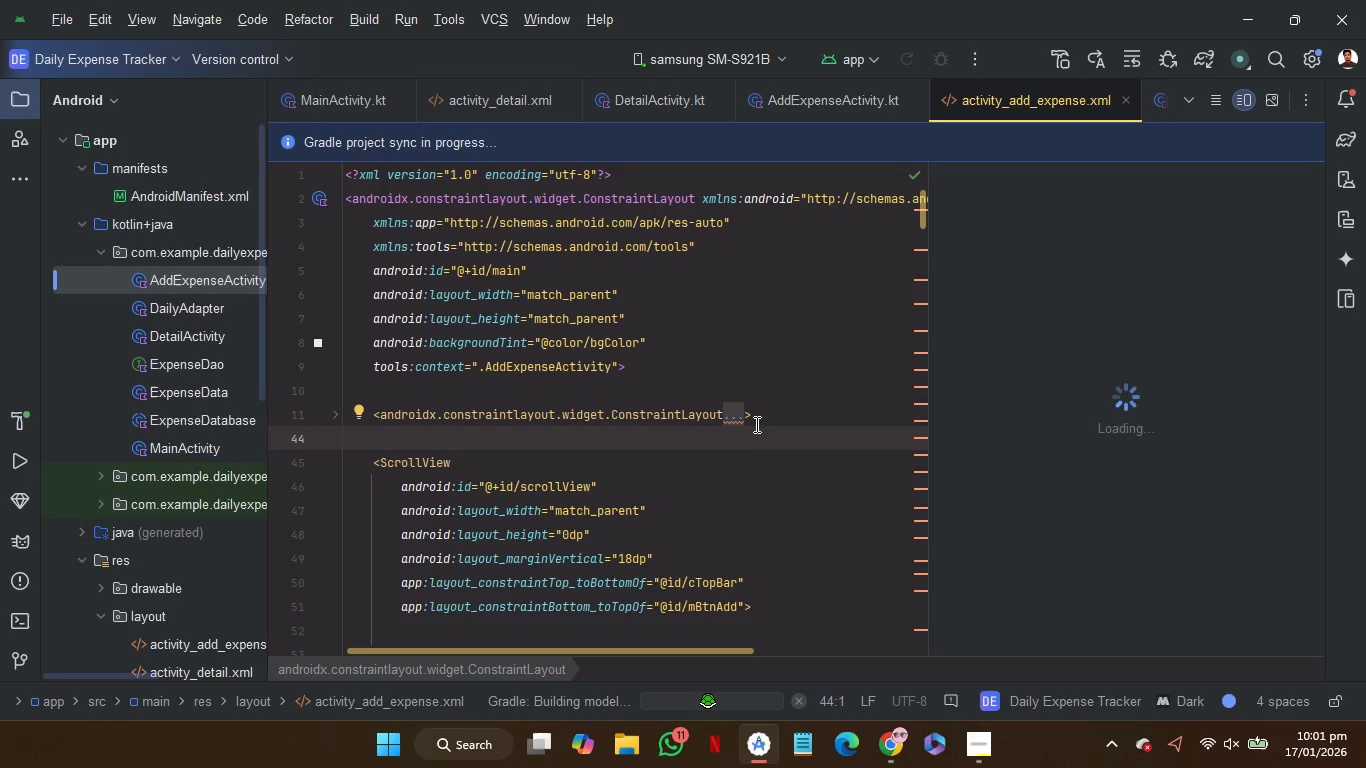 
left_click_drag(start_coordinate=[768, 408], to_coordinate=[765, 367])
 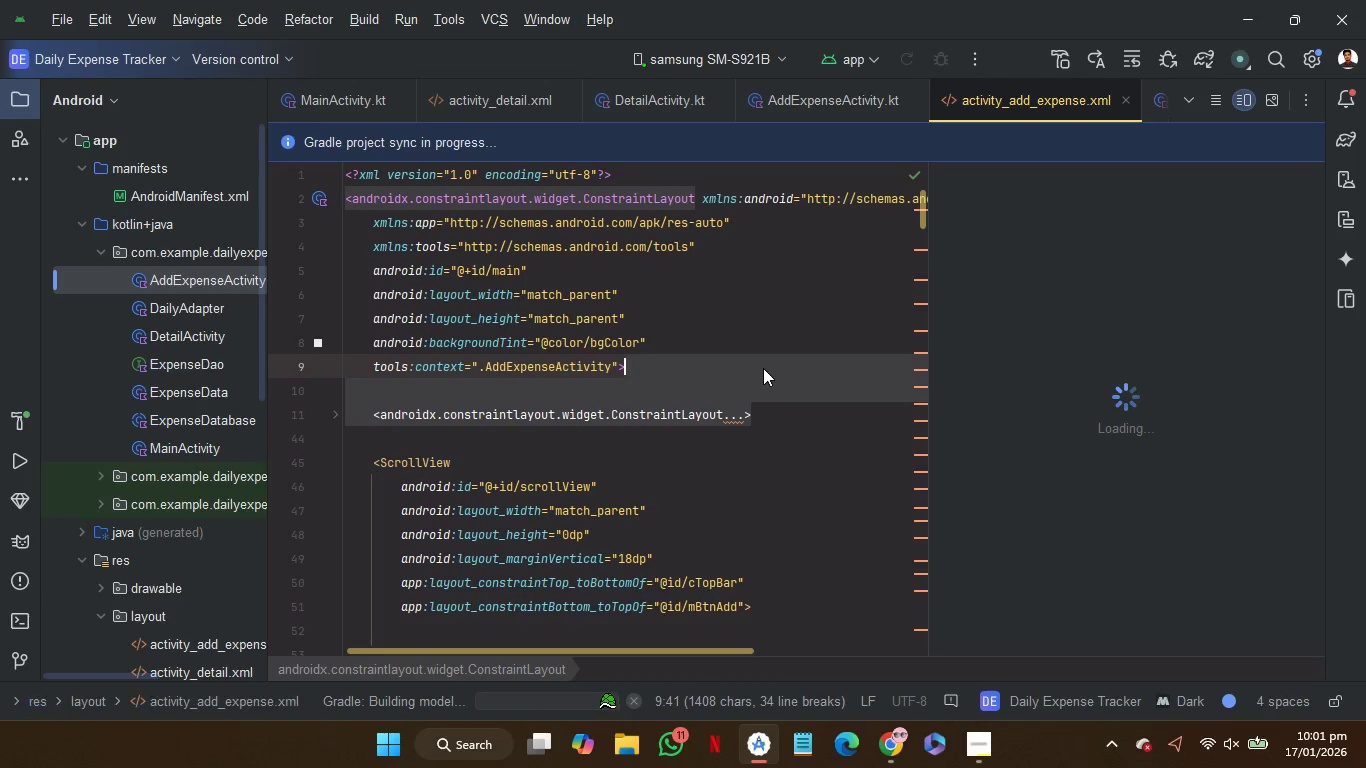 
key(Control+C)
 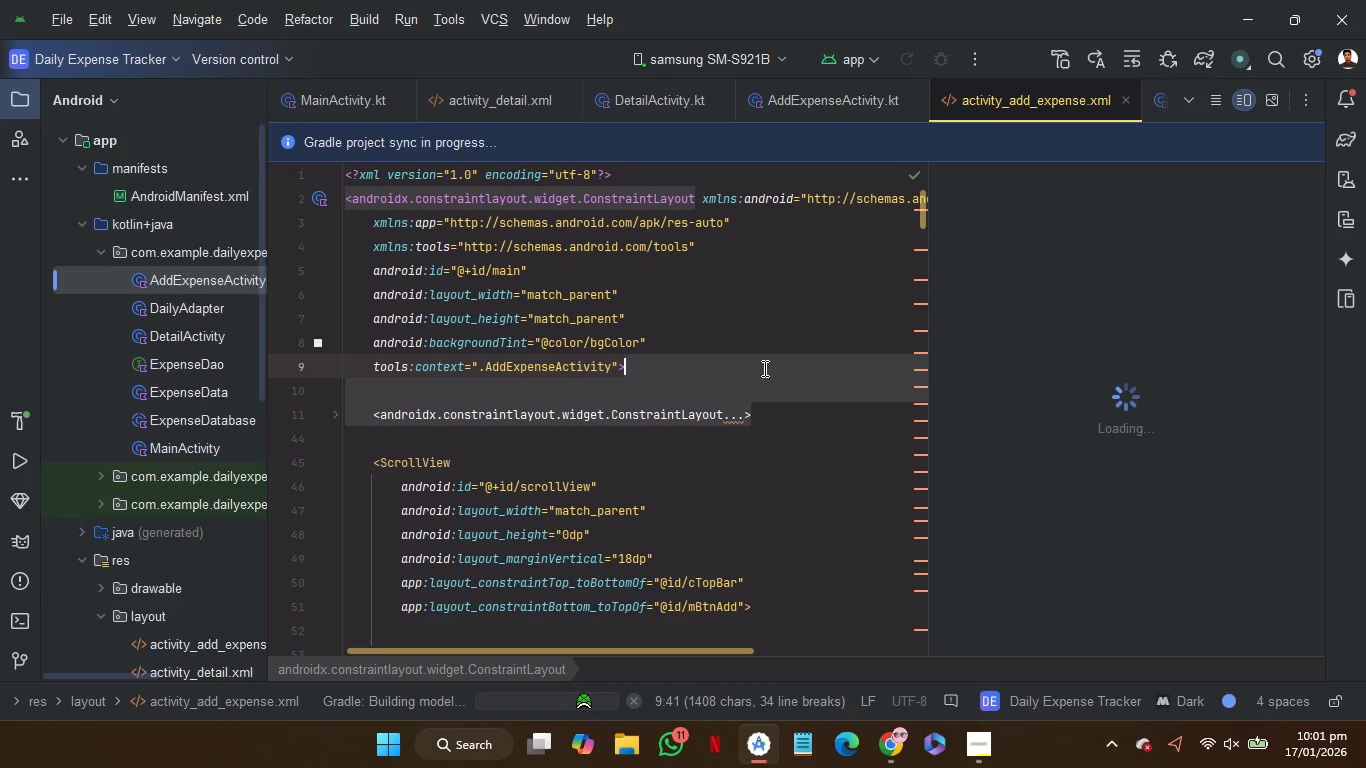 
key(Control+C)
 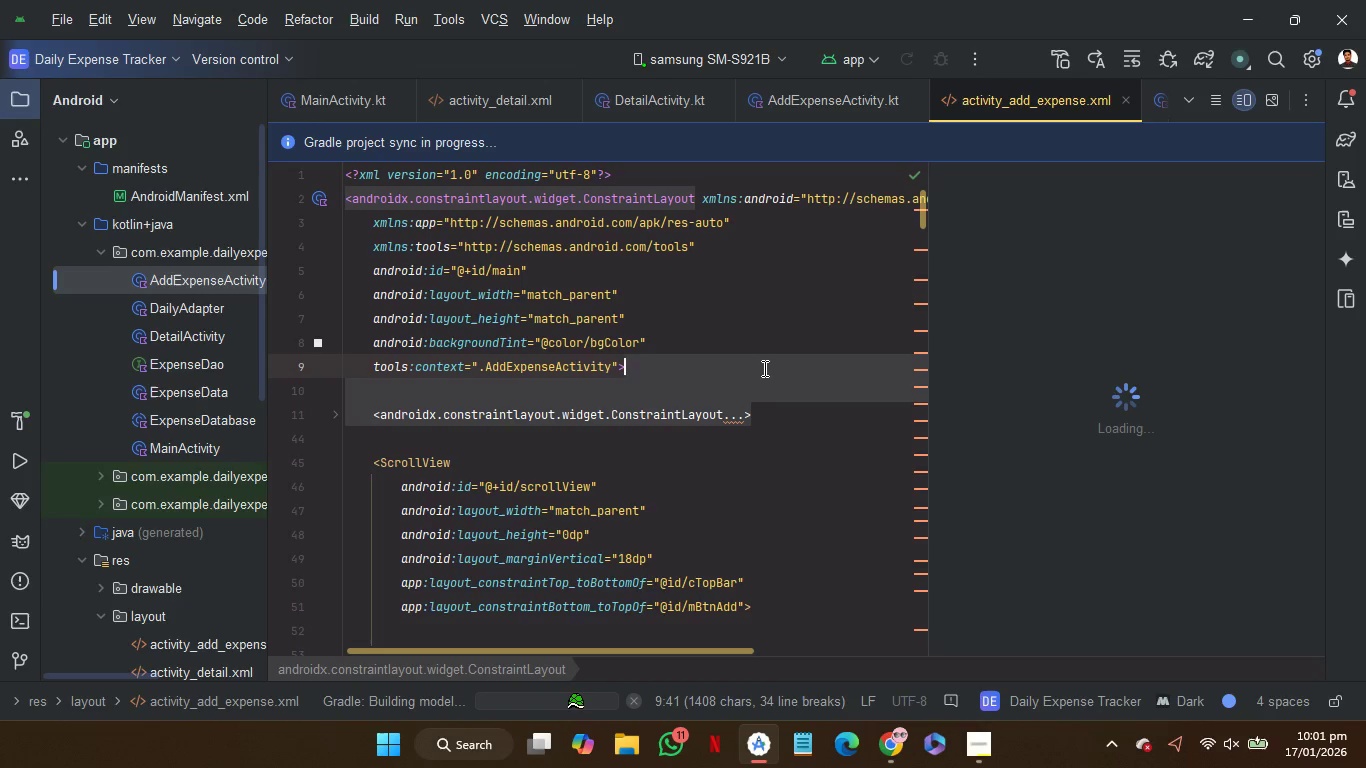 
key(Control+C)
 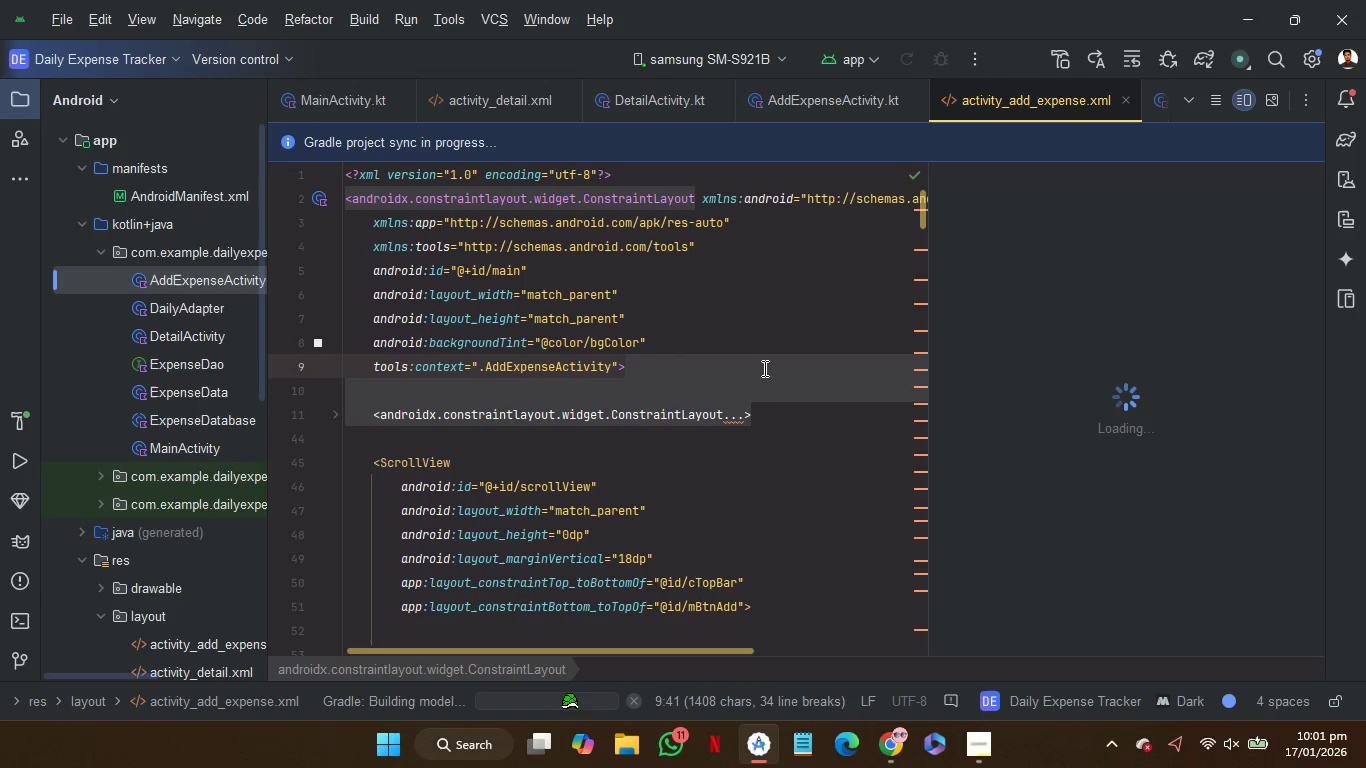 
key(Control+C)
 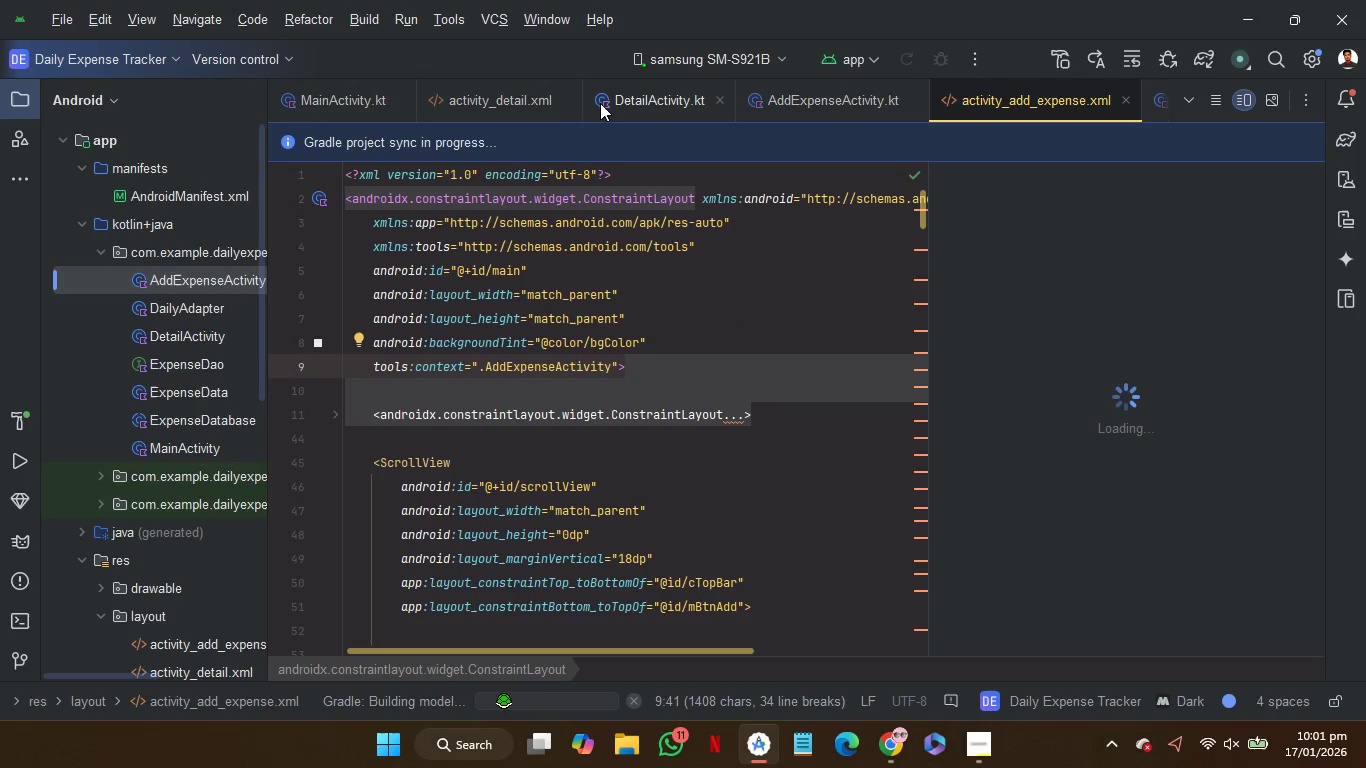 
wait(5.23)
 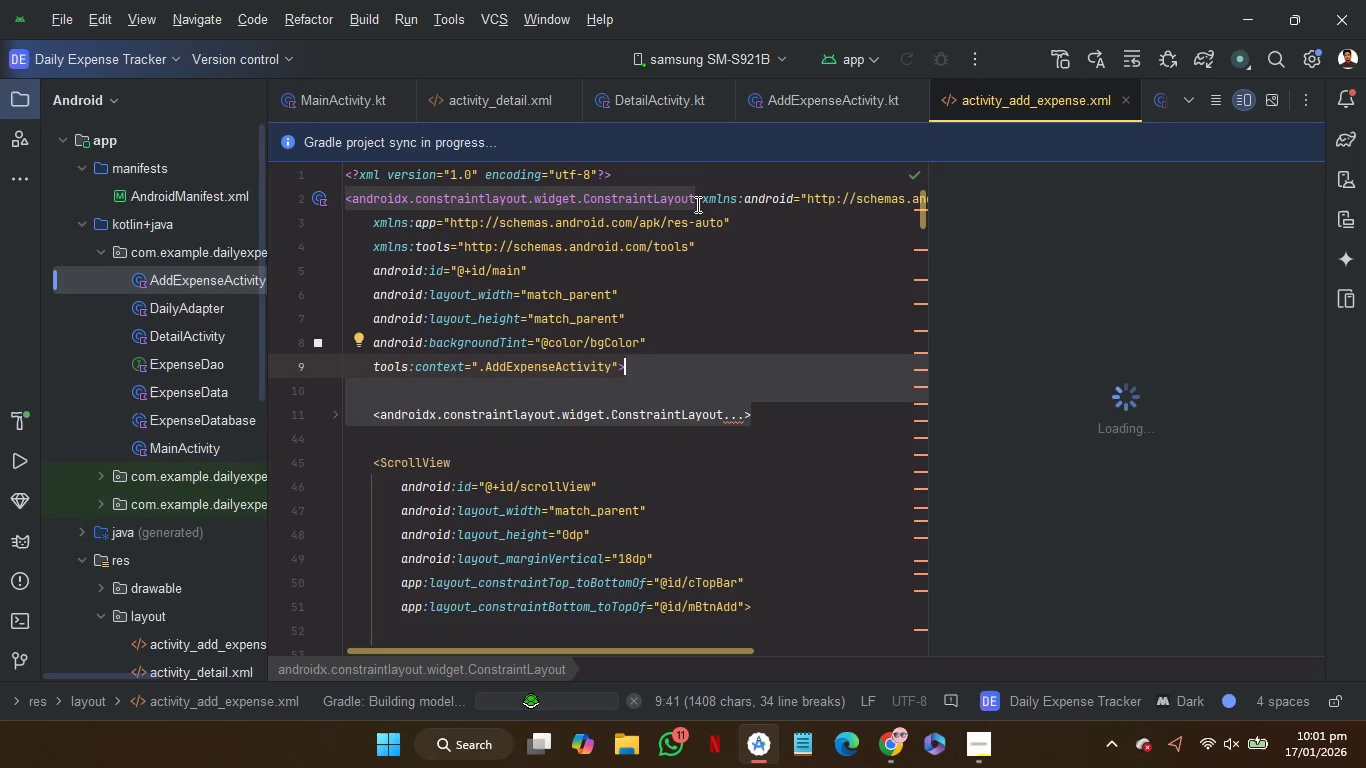 
left_click([490, 108])
 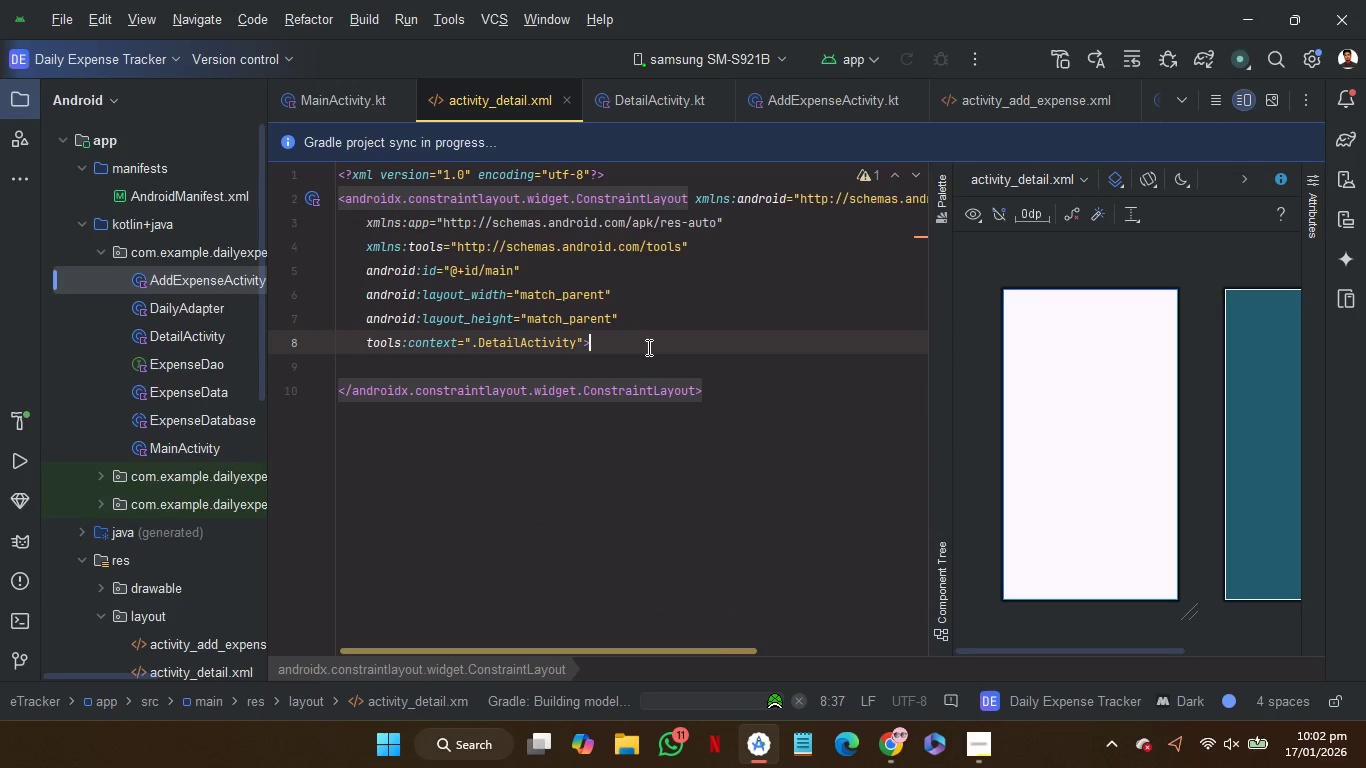 
key(Control+V)
 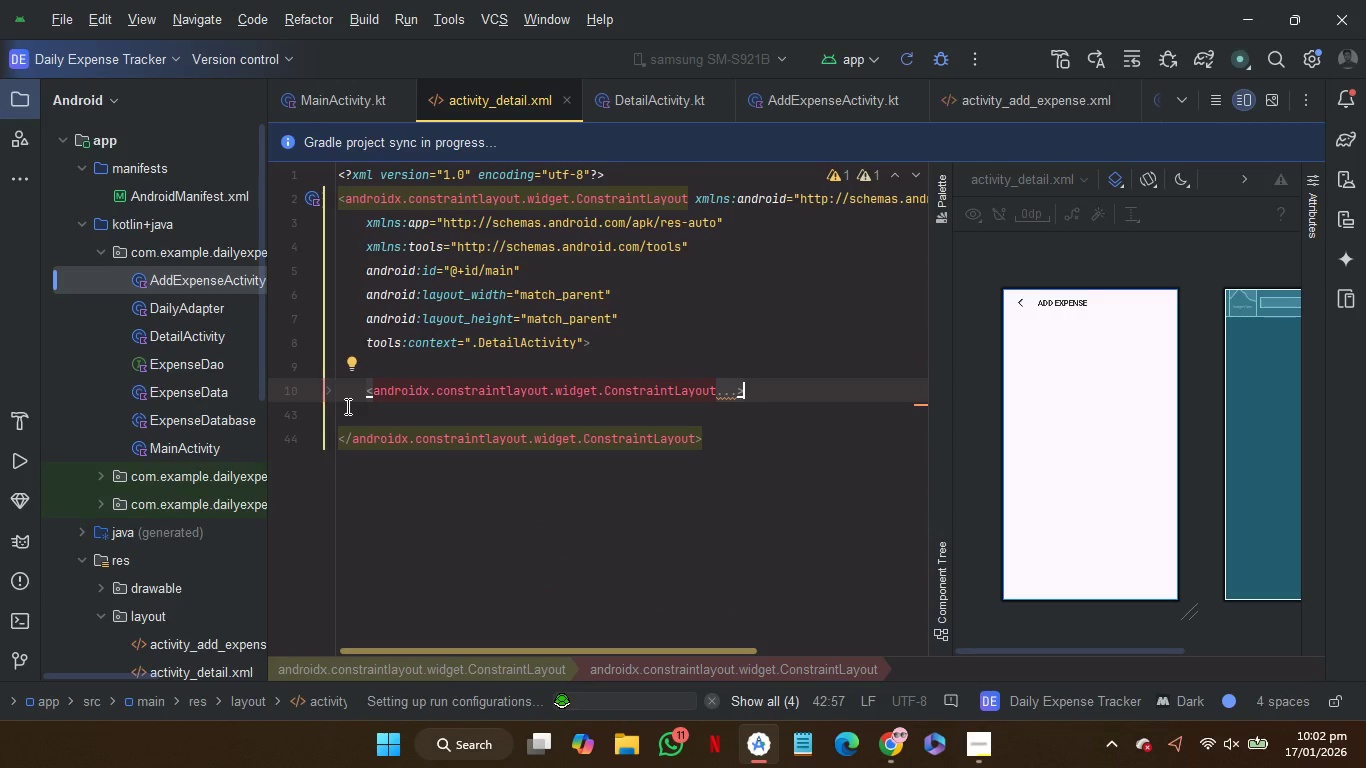 
wait(5.06)
 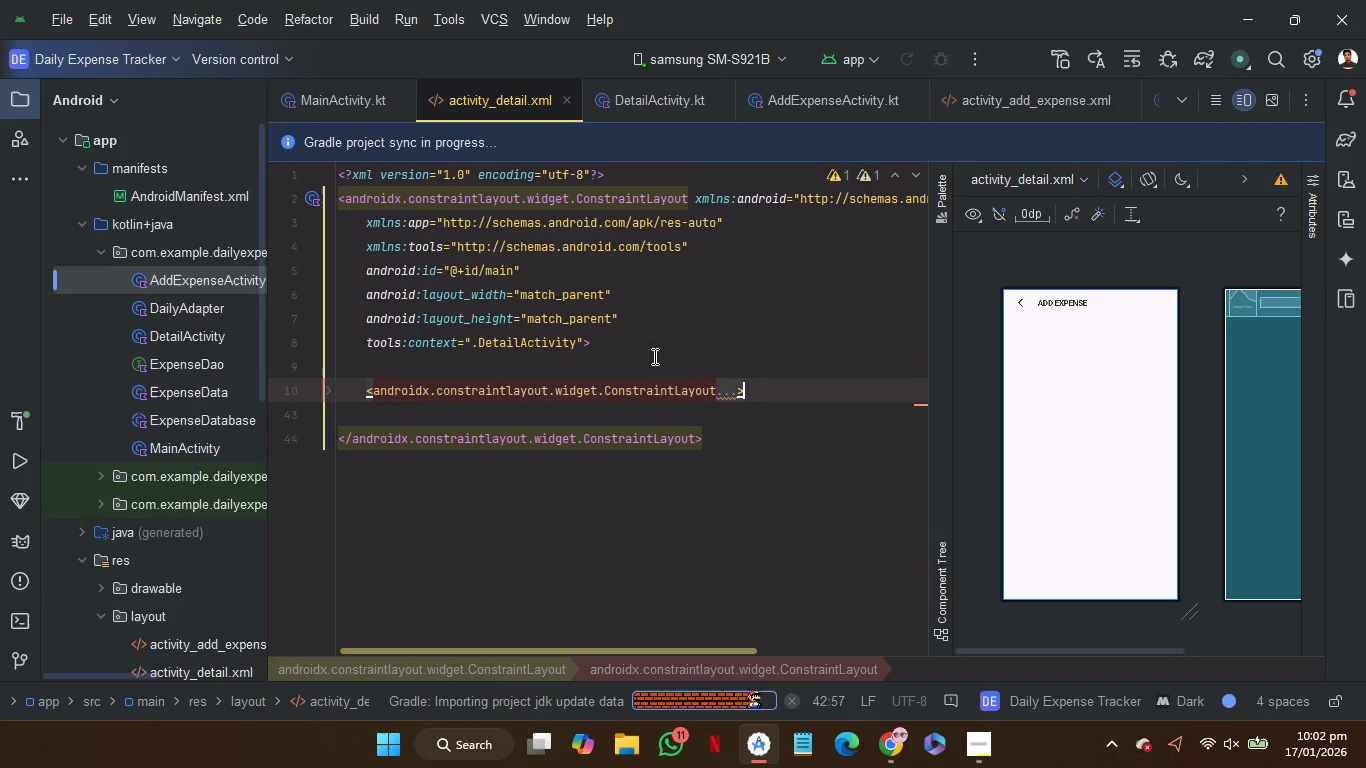 
left_click_drag(start_coordinate=[329, 349], to_coordinate=[335, 351])
 